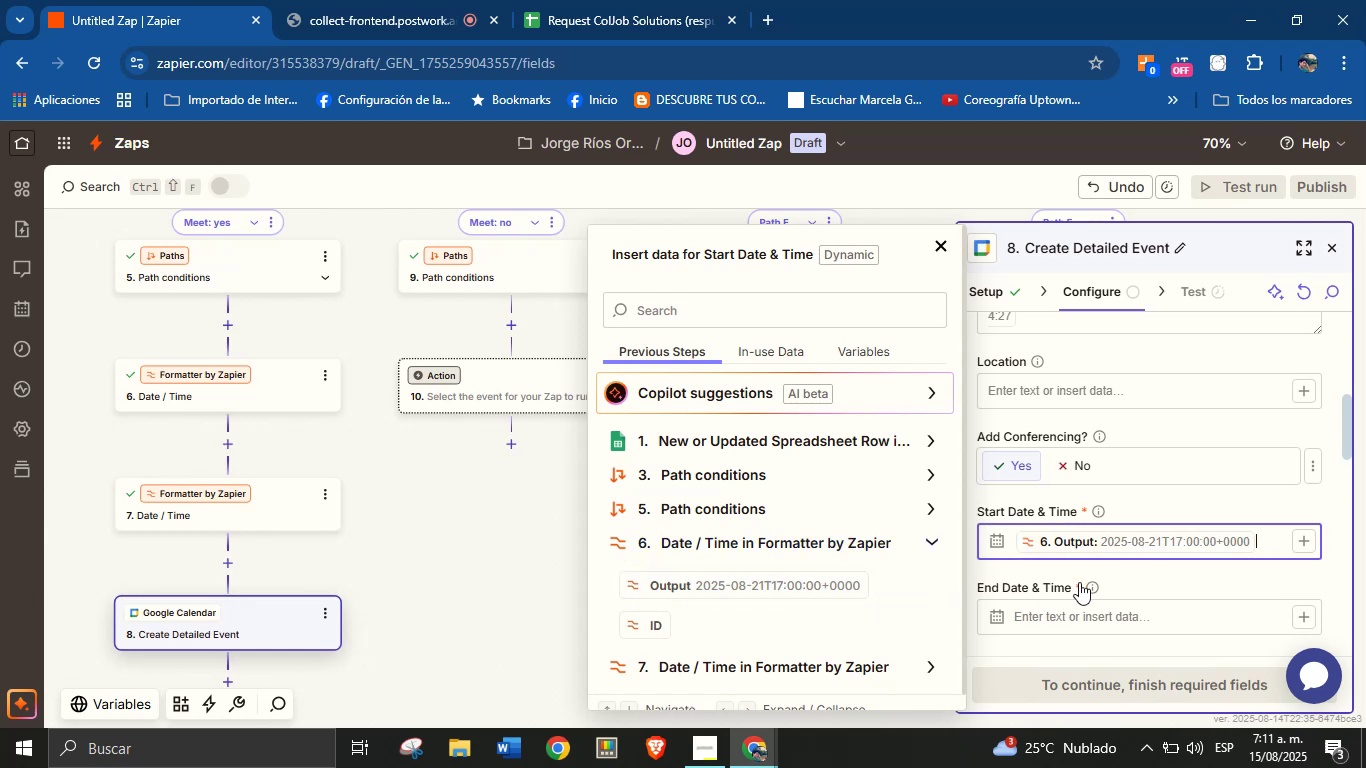 
left_click([1113, 582])
 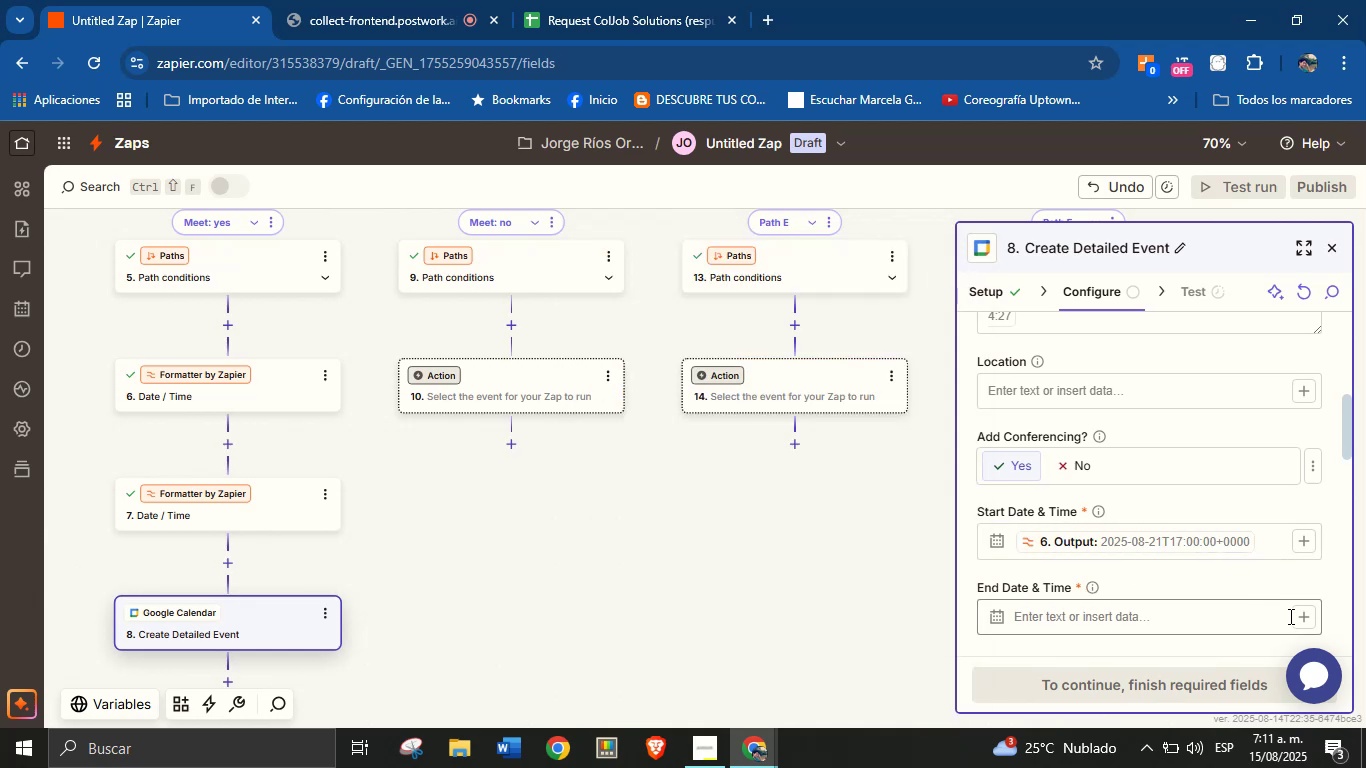 
left_click([1299, 618])
 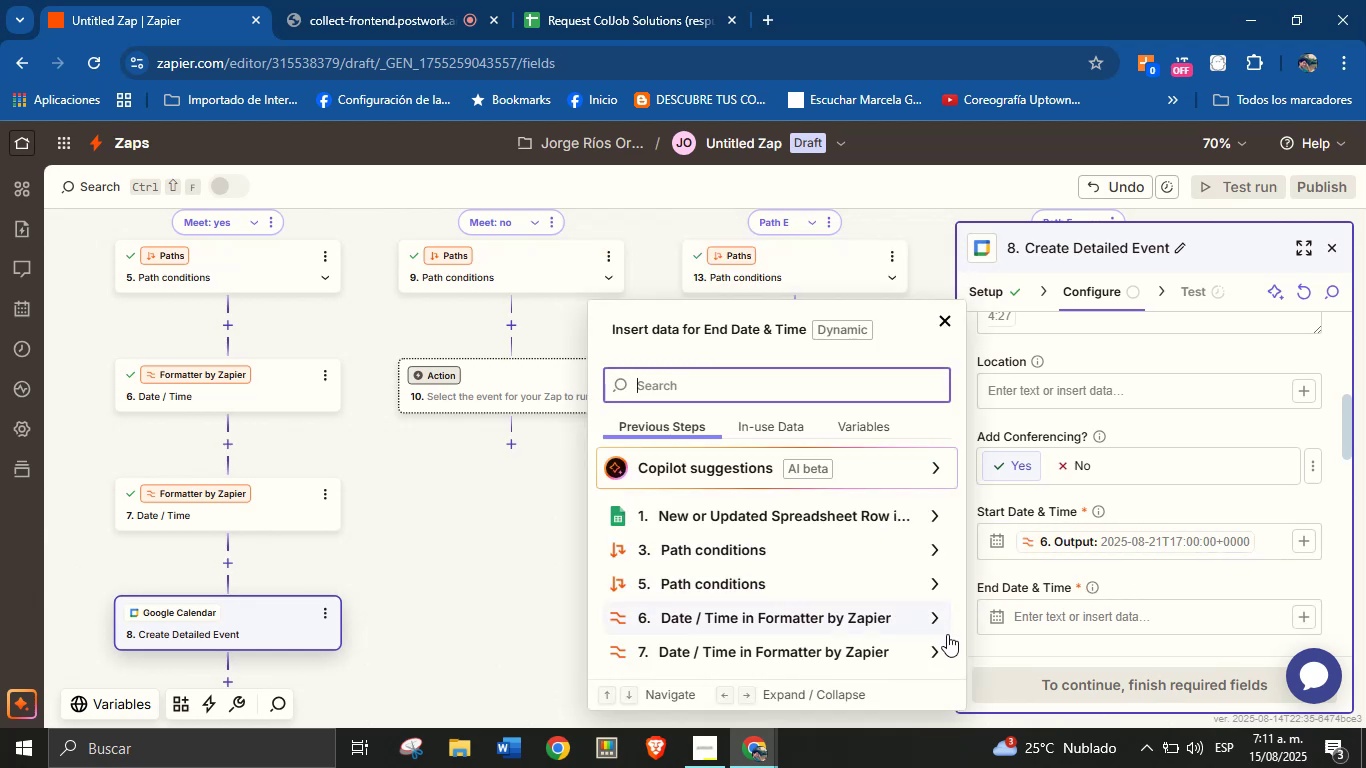 
left_click([942, 649])
 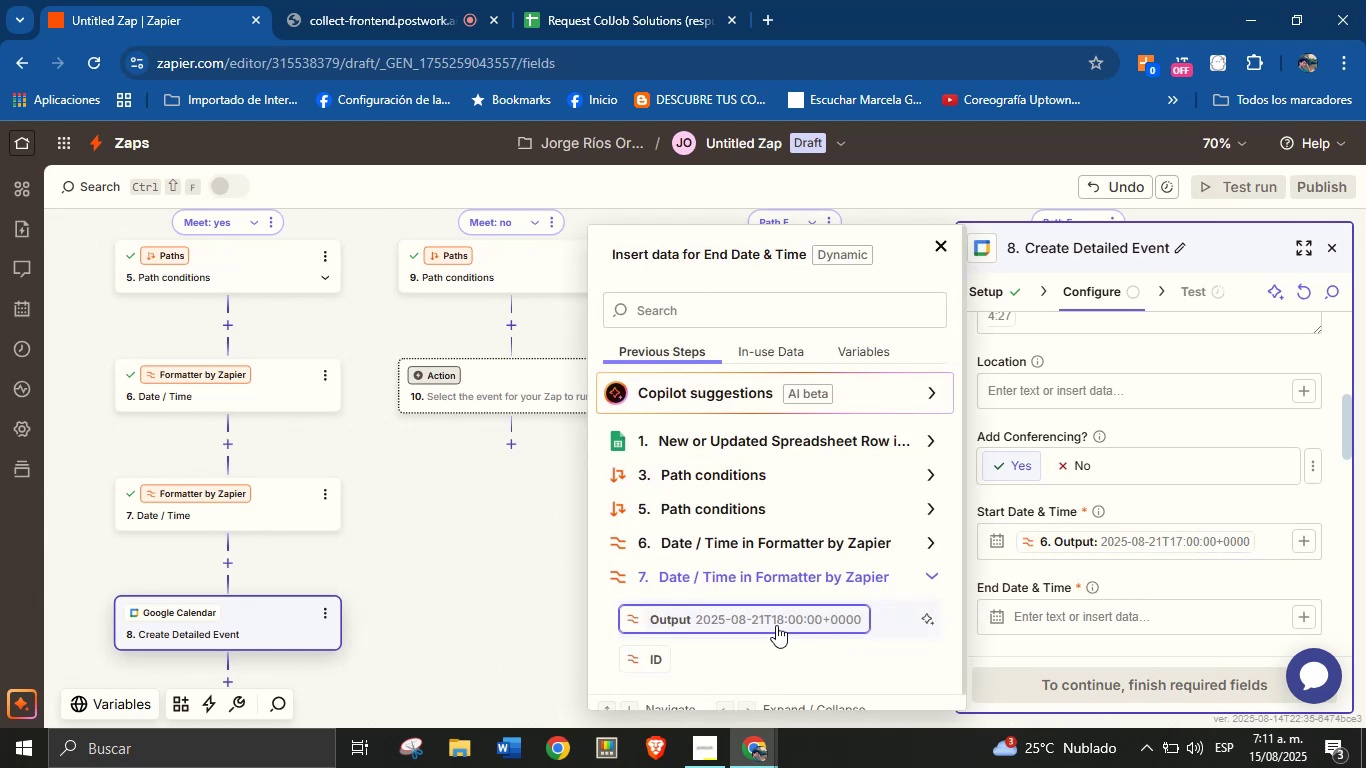 
left_click([770, 613])
 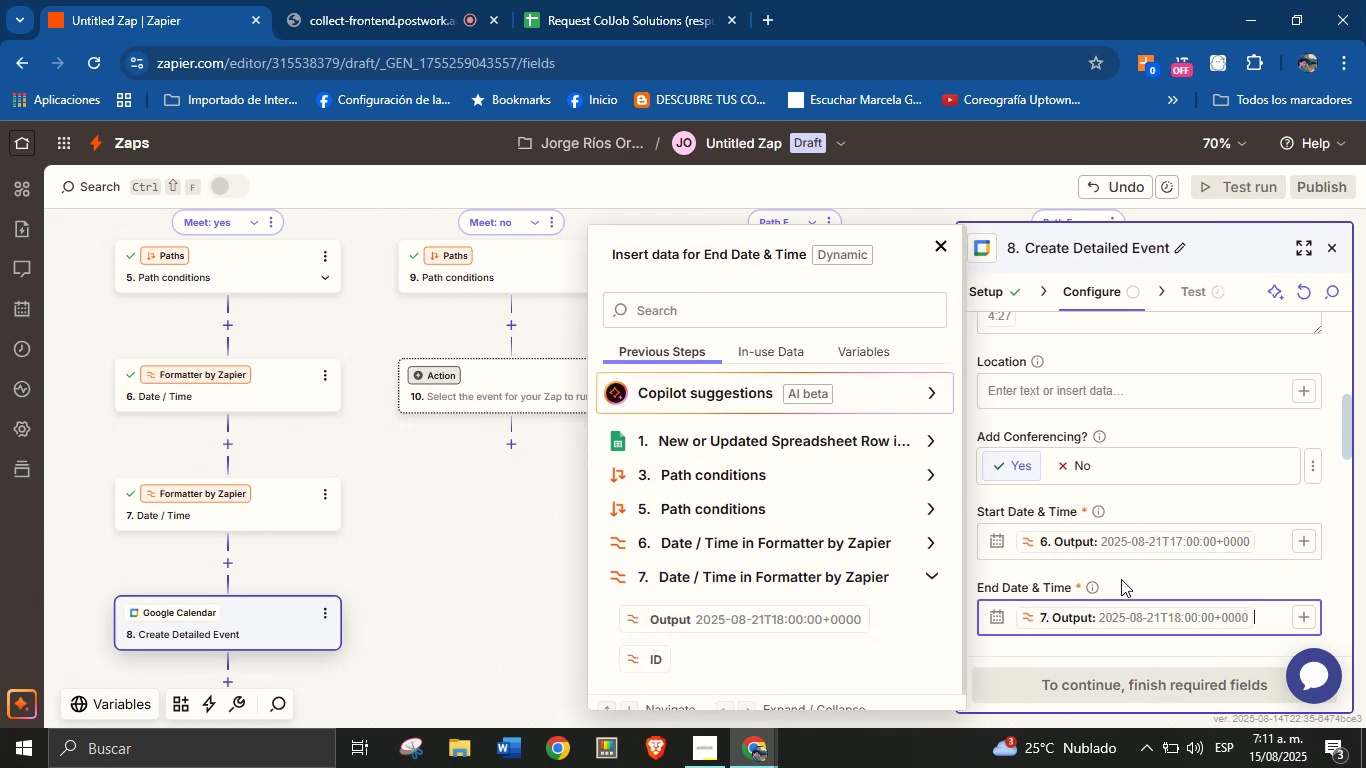 
left_click([1143, 572])
 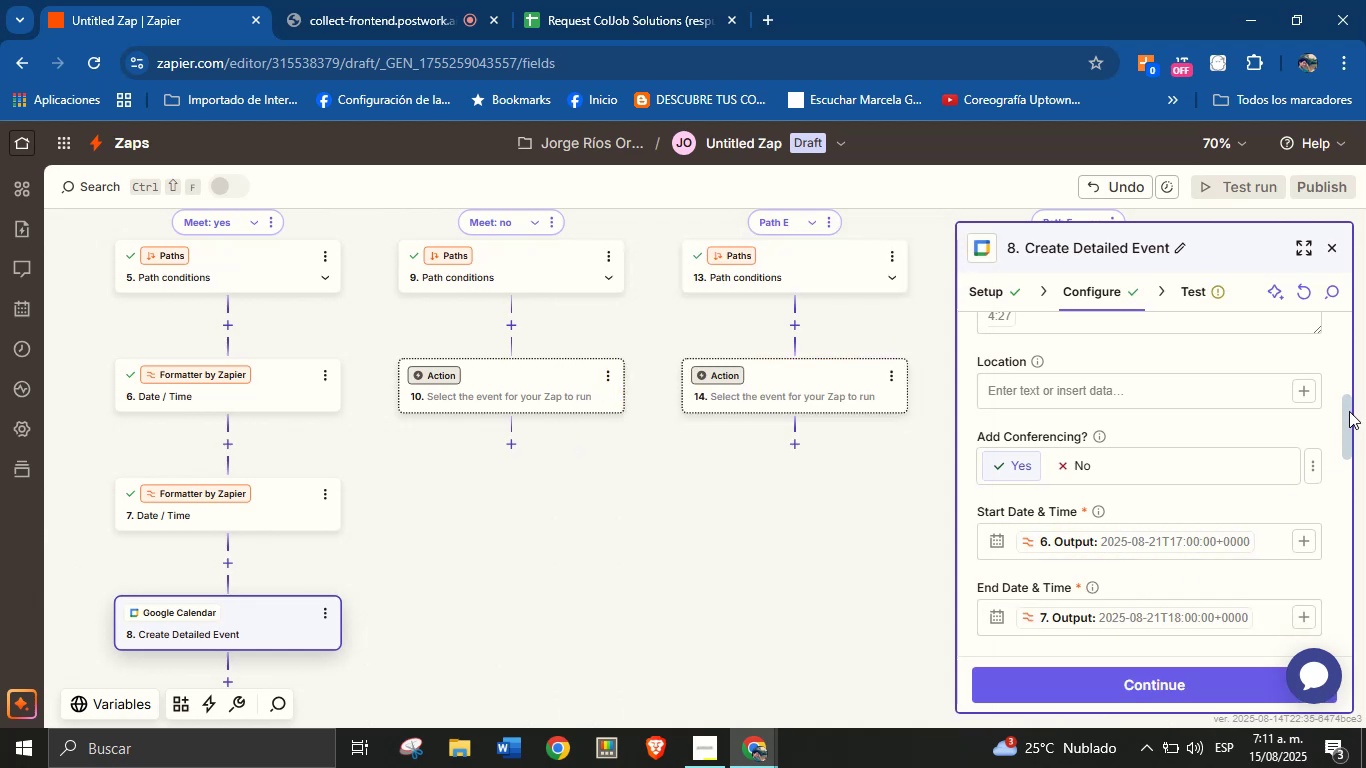 
left_click_drag(start_coordinate=[1348, 416], to_coordinate=[1347, 523])
 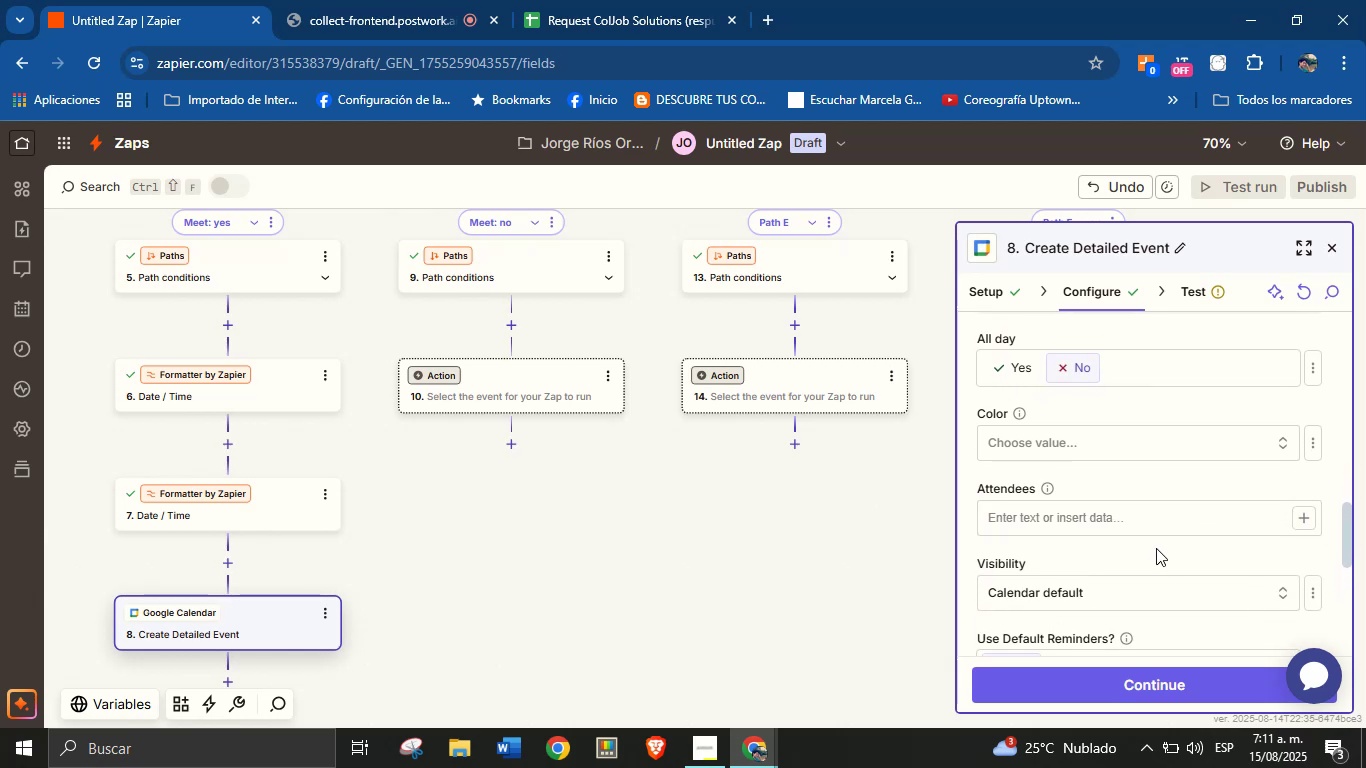 
scroll: coordinate [1242, 521], scroll_direction: down, amount: 2.0
 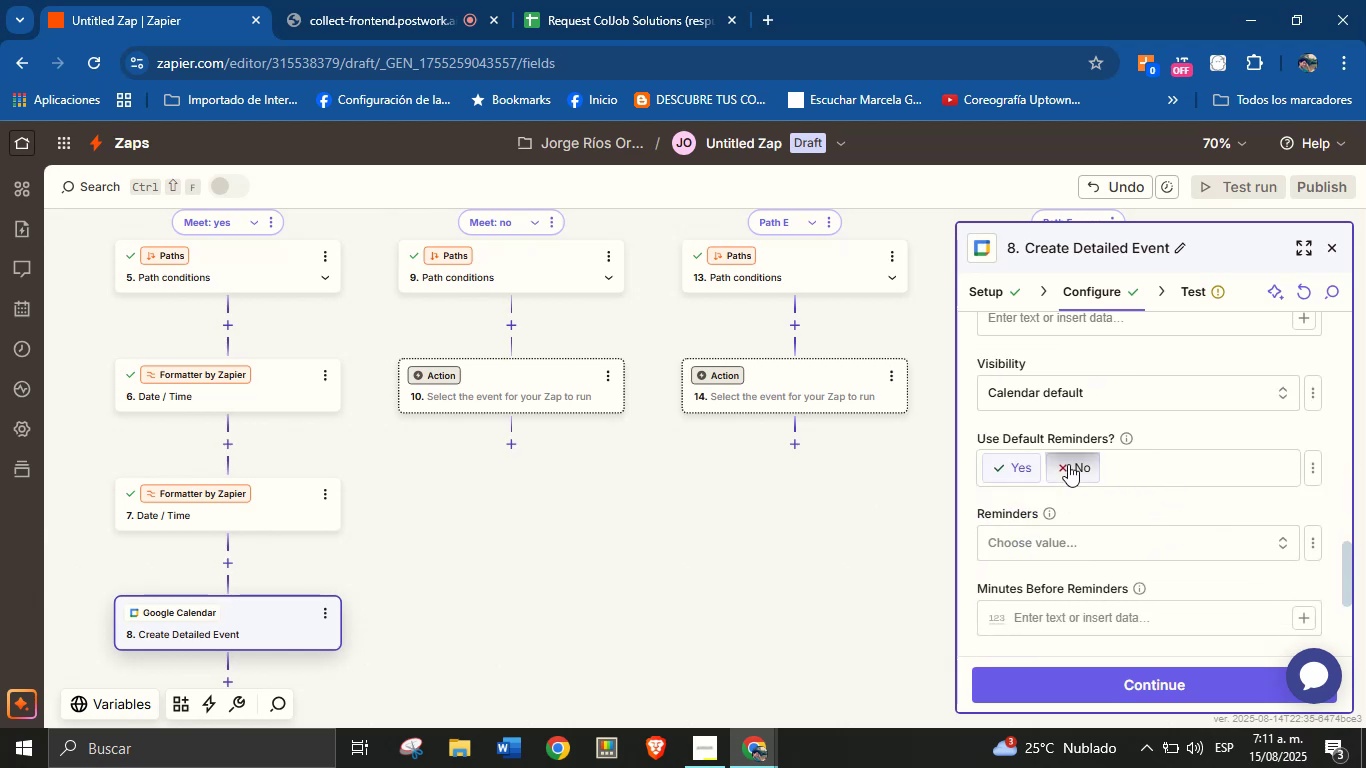 
left_click([1080, 470])
 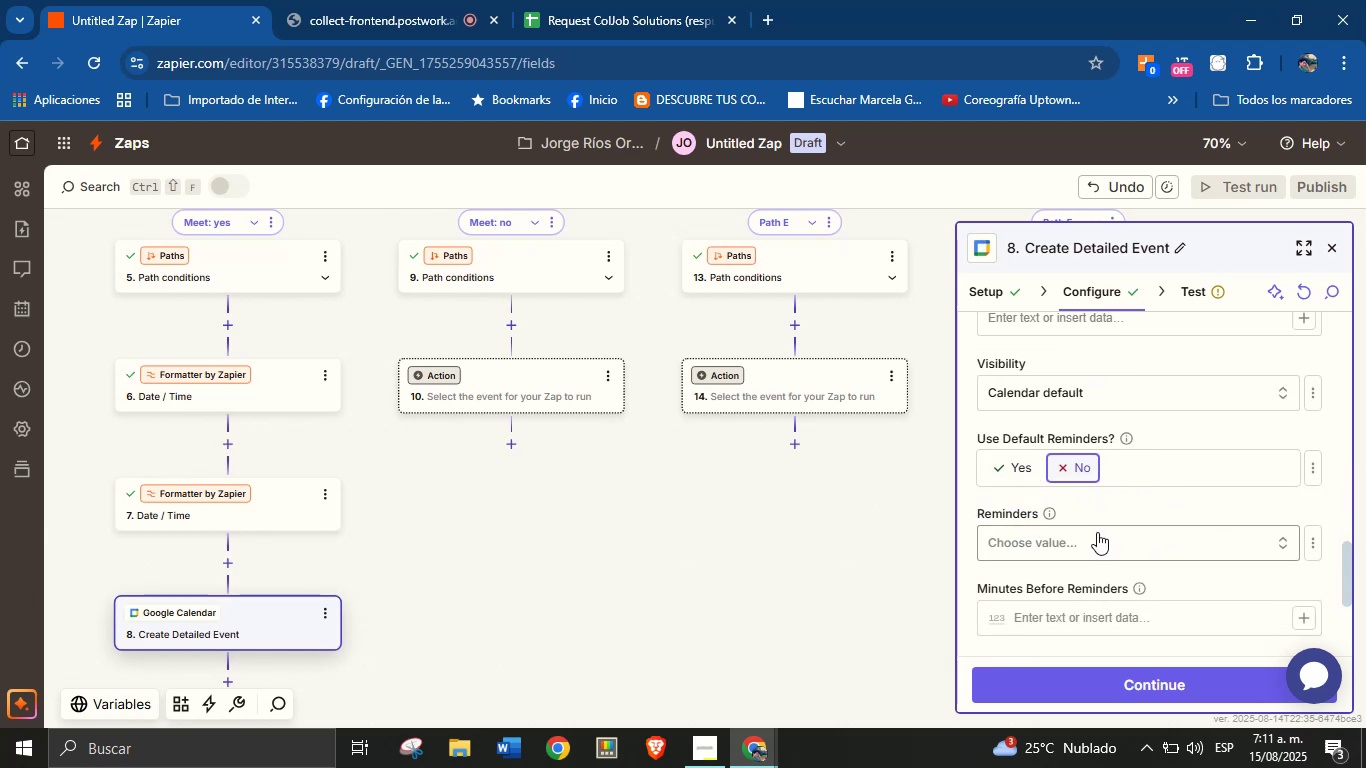 
left_click([1098, 540])
 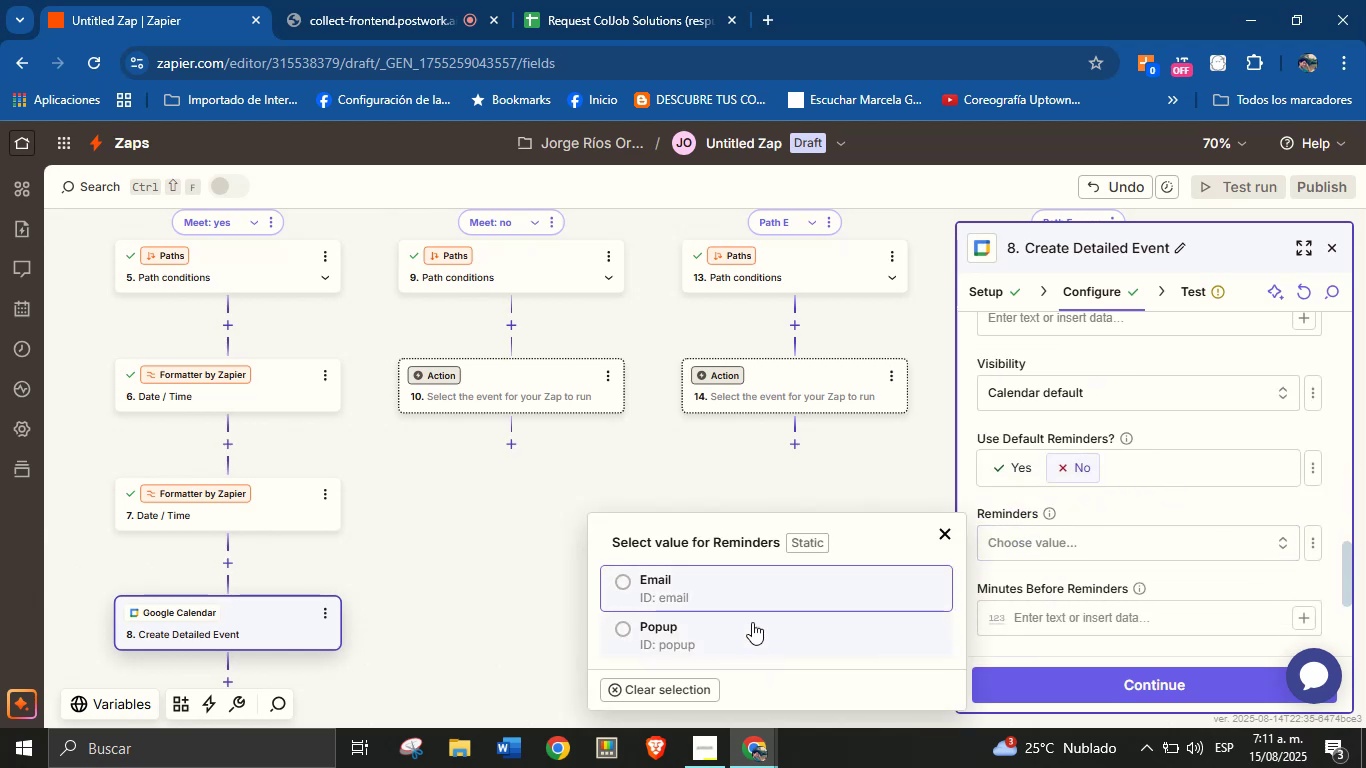 
left_click([753, 584])
 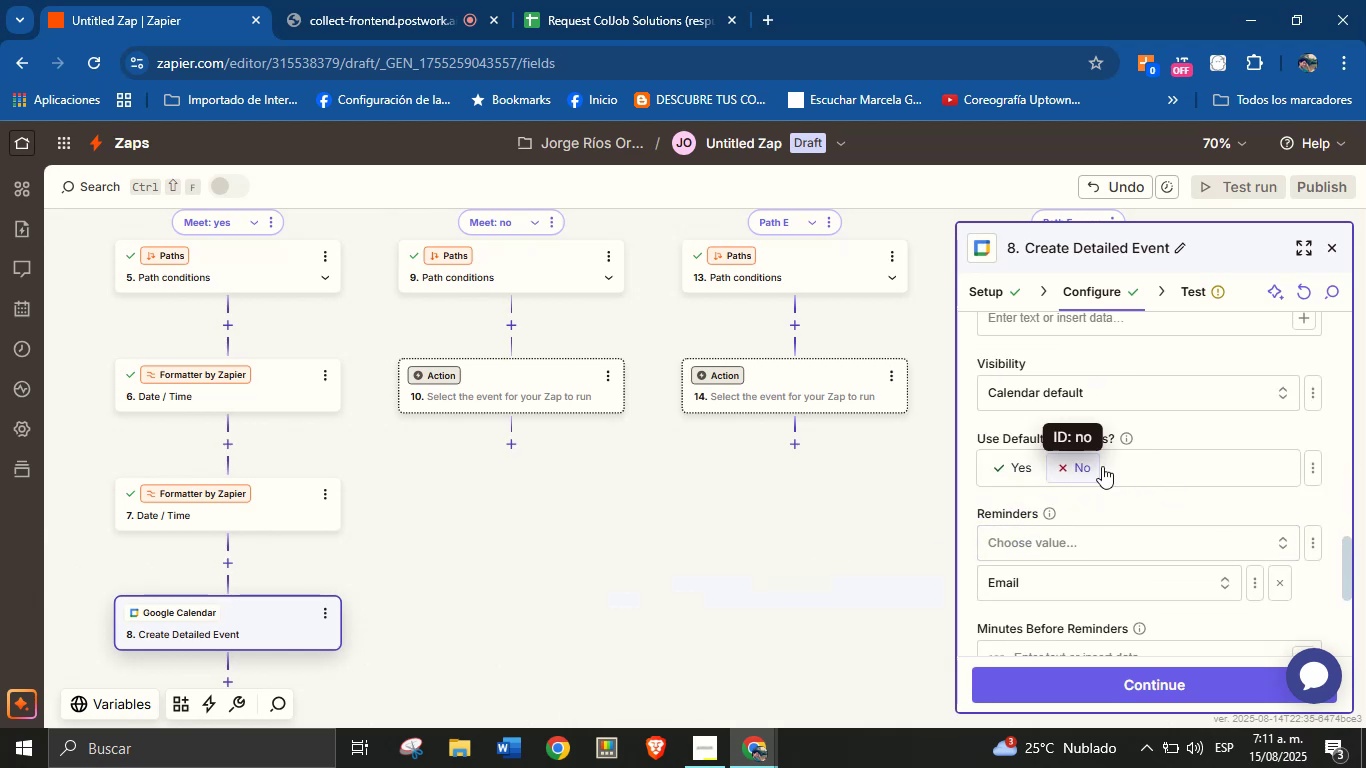 
scroll: coordinate [1107, 463], scroll_direction: down, amount: 1.0
 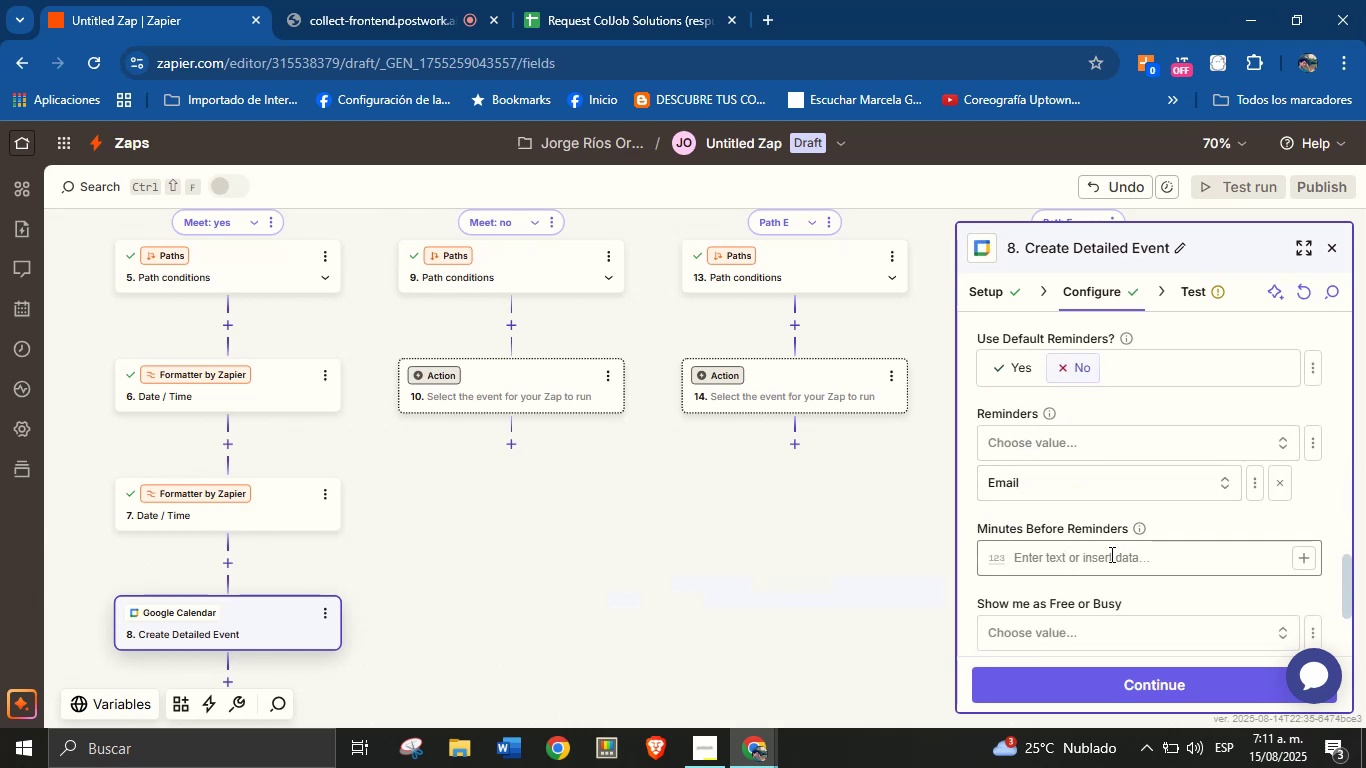 
left_click([1105, 562])
 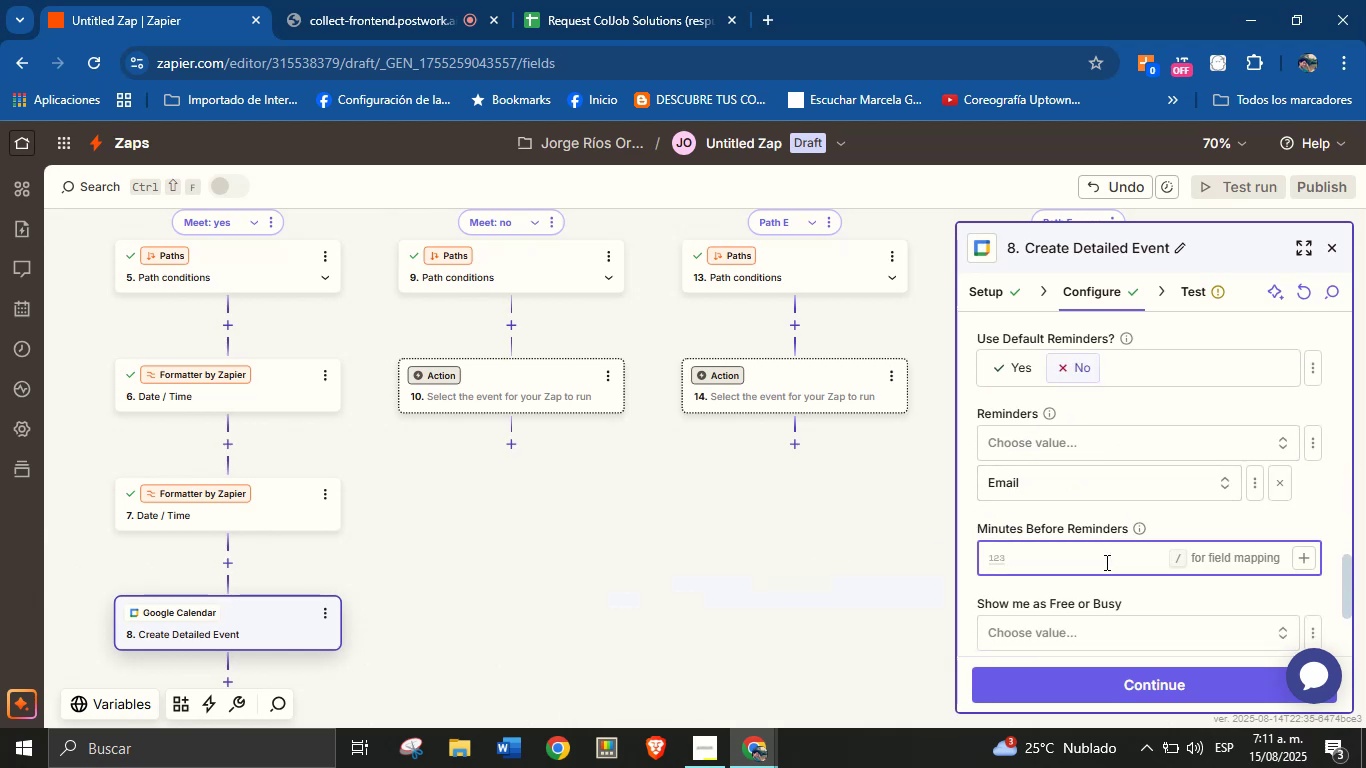 
type(60)
 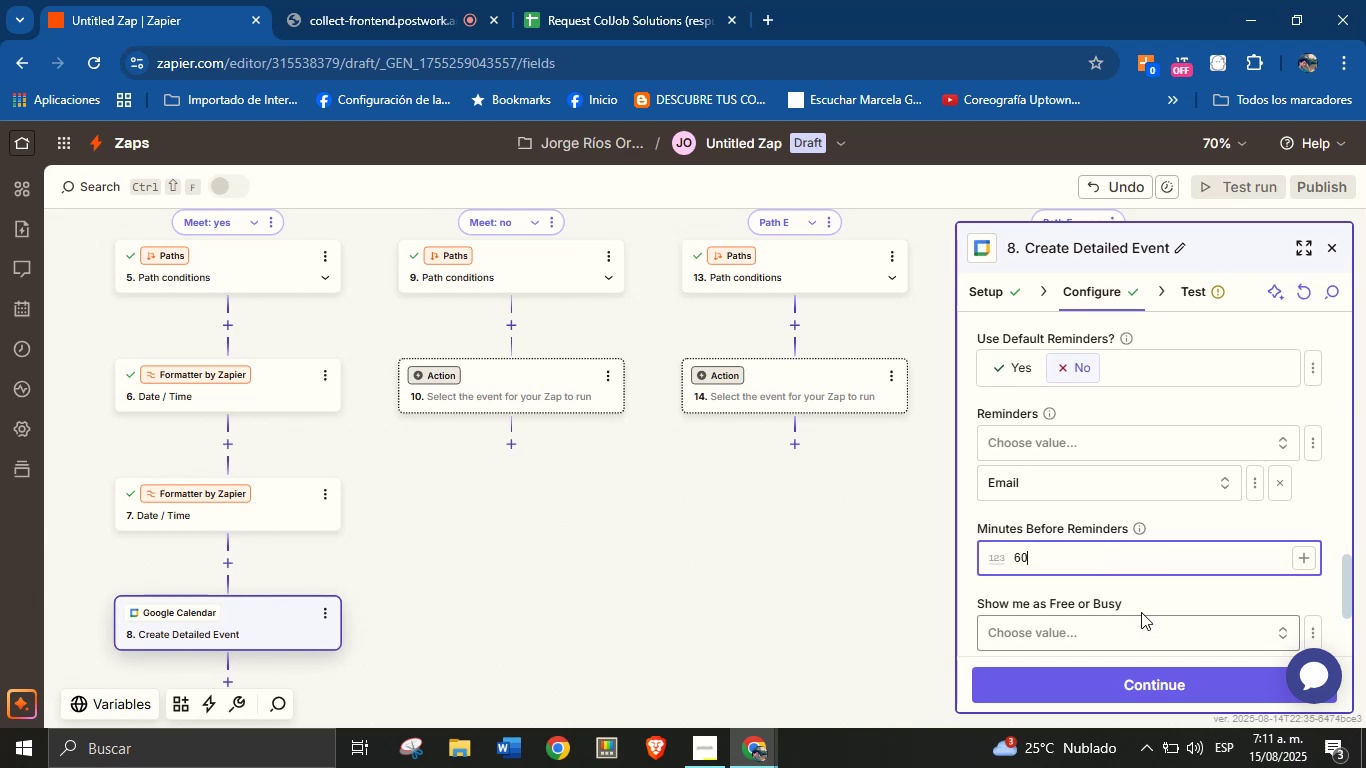 
left_click([1155, 597])
 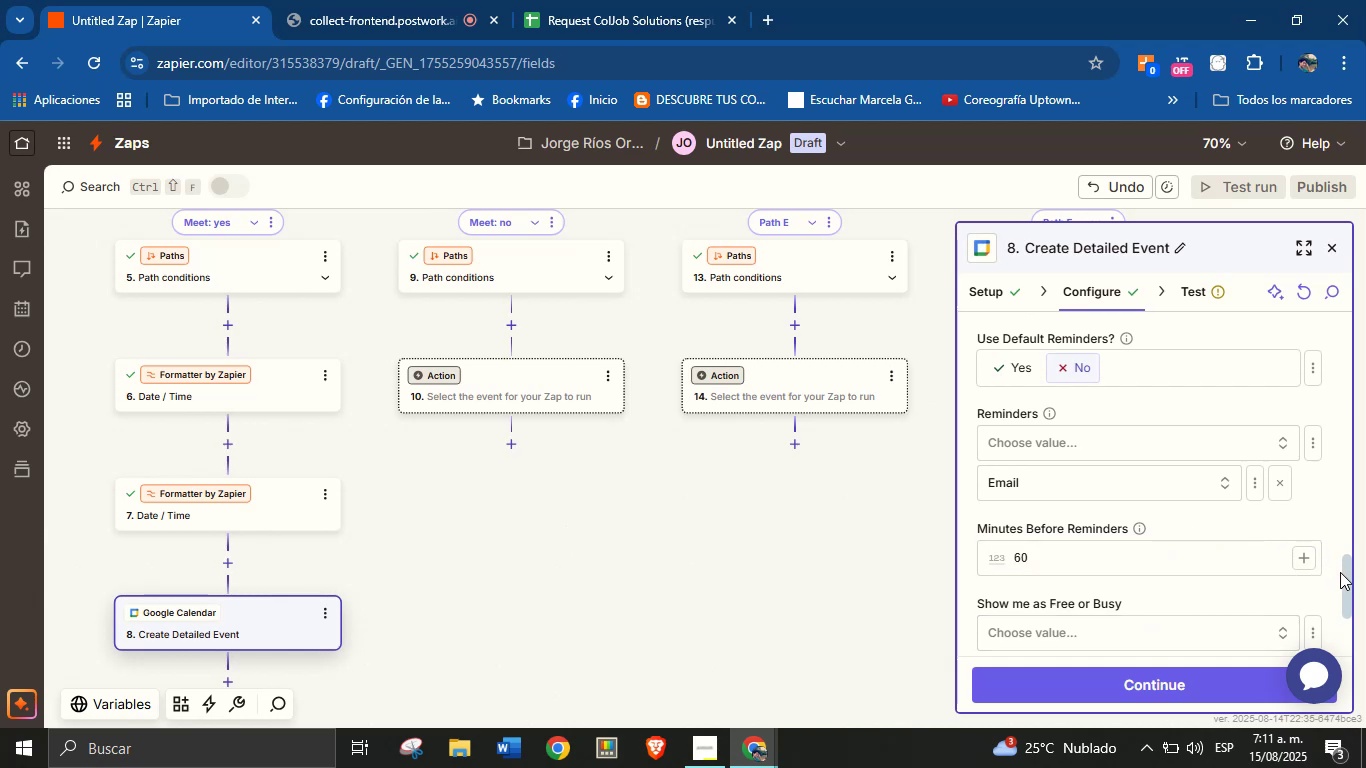 
left_click_drag(start_coordinate=[1344, 584], to_coordinate=[1337, 569])
 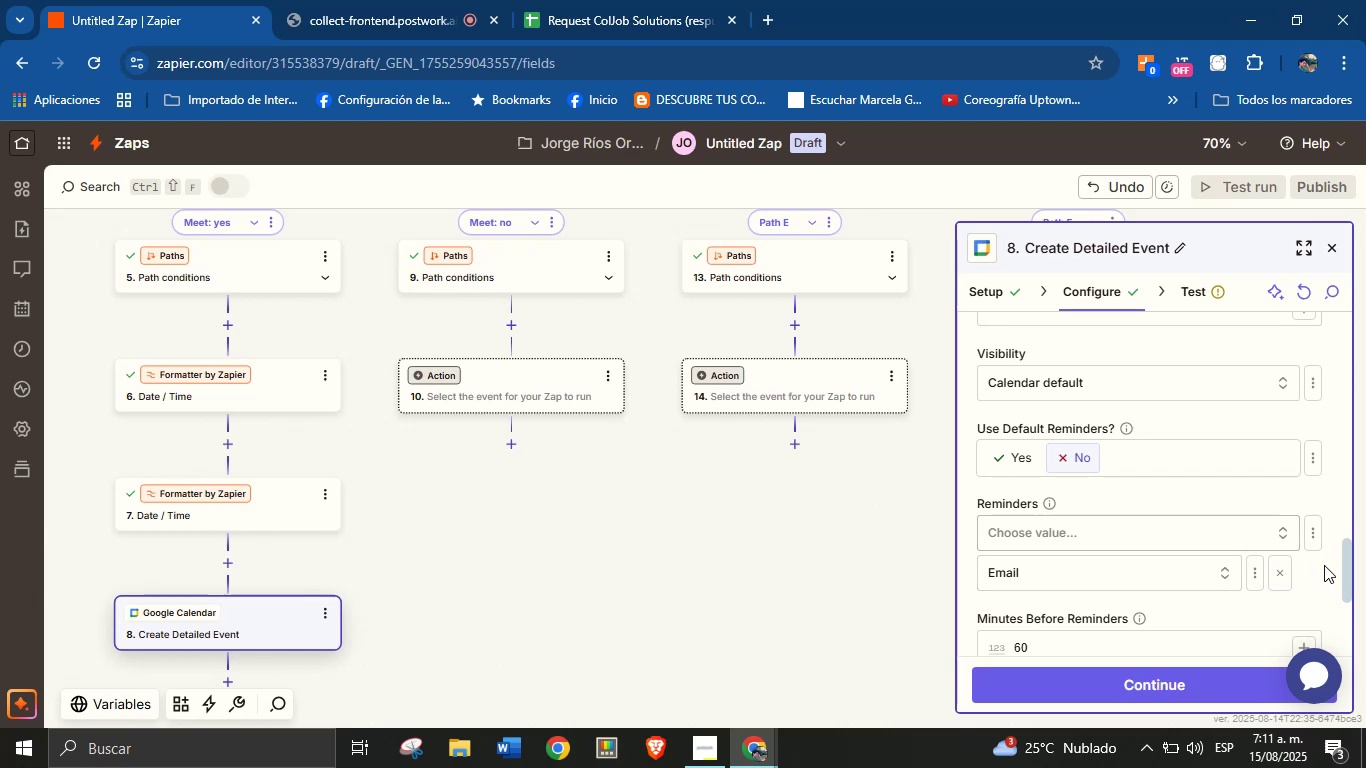 
left_click_drag(start_coordinate=[1350, 561], to_coordinate=[1345, 535])
 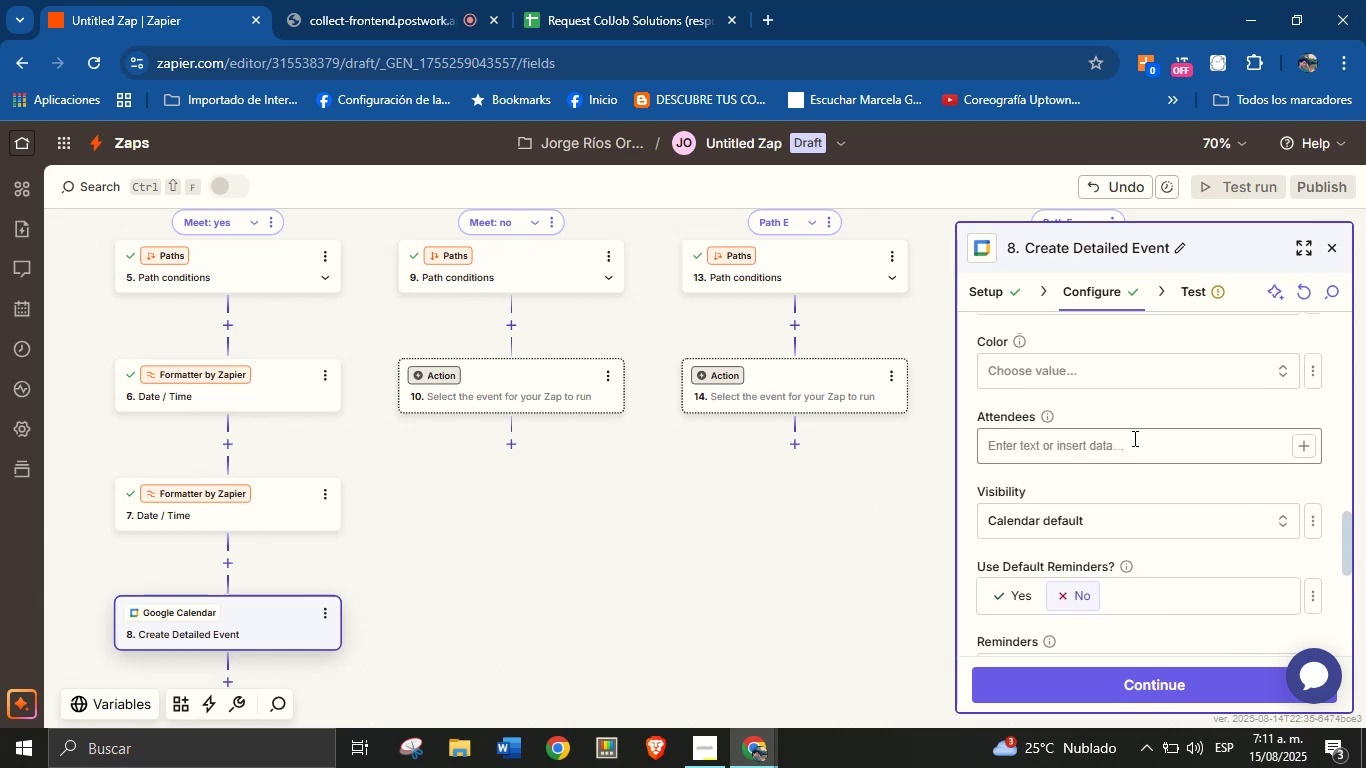 
left_click([1129, 432])
 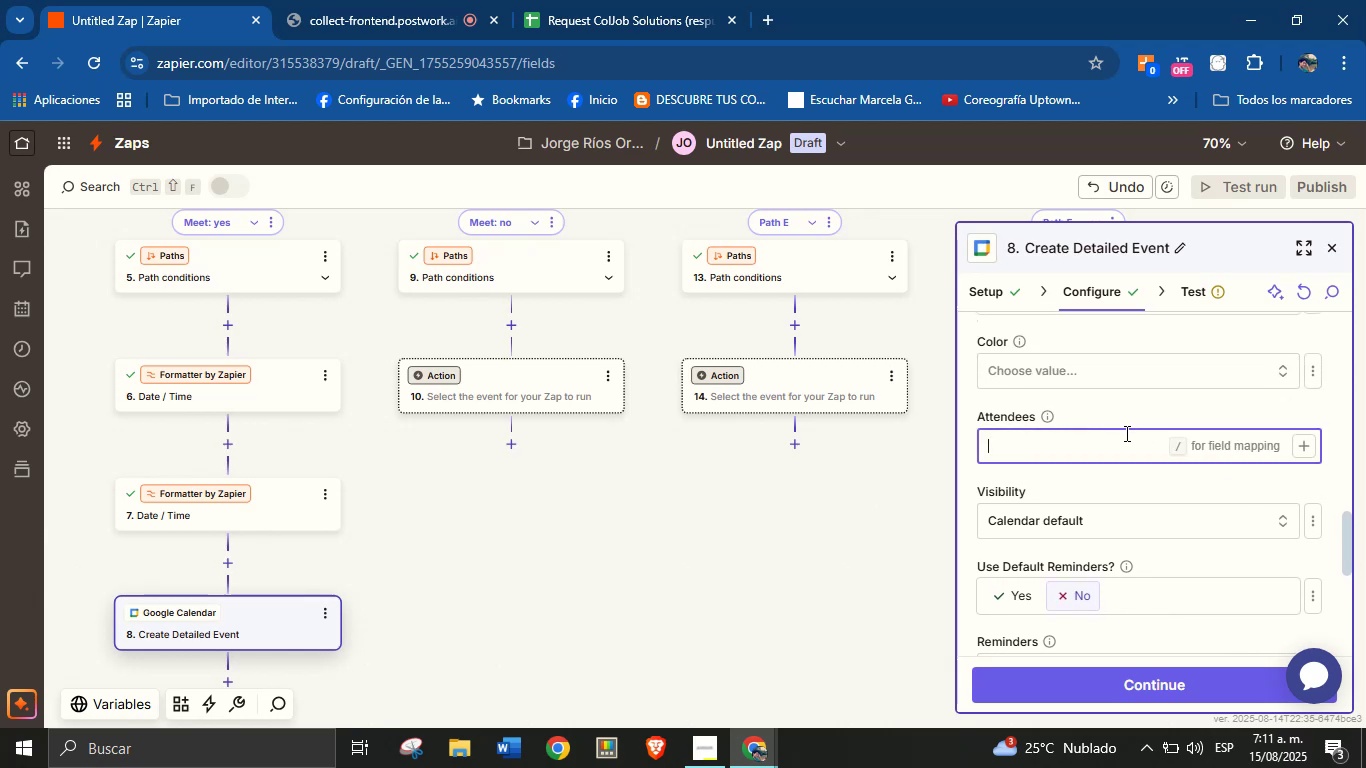 
wait(6.33)
 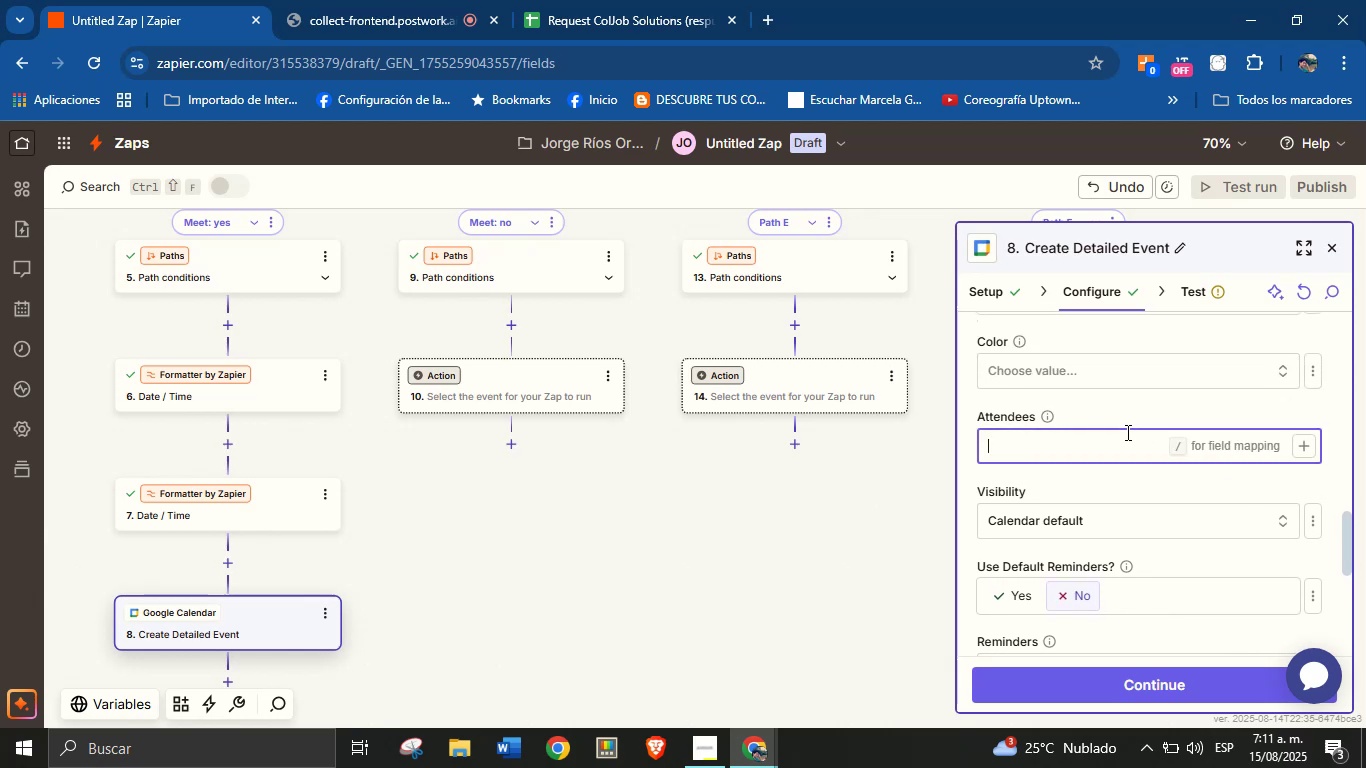 
left_click([1305, 445])
 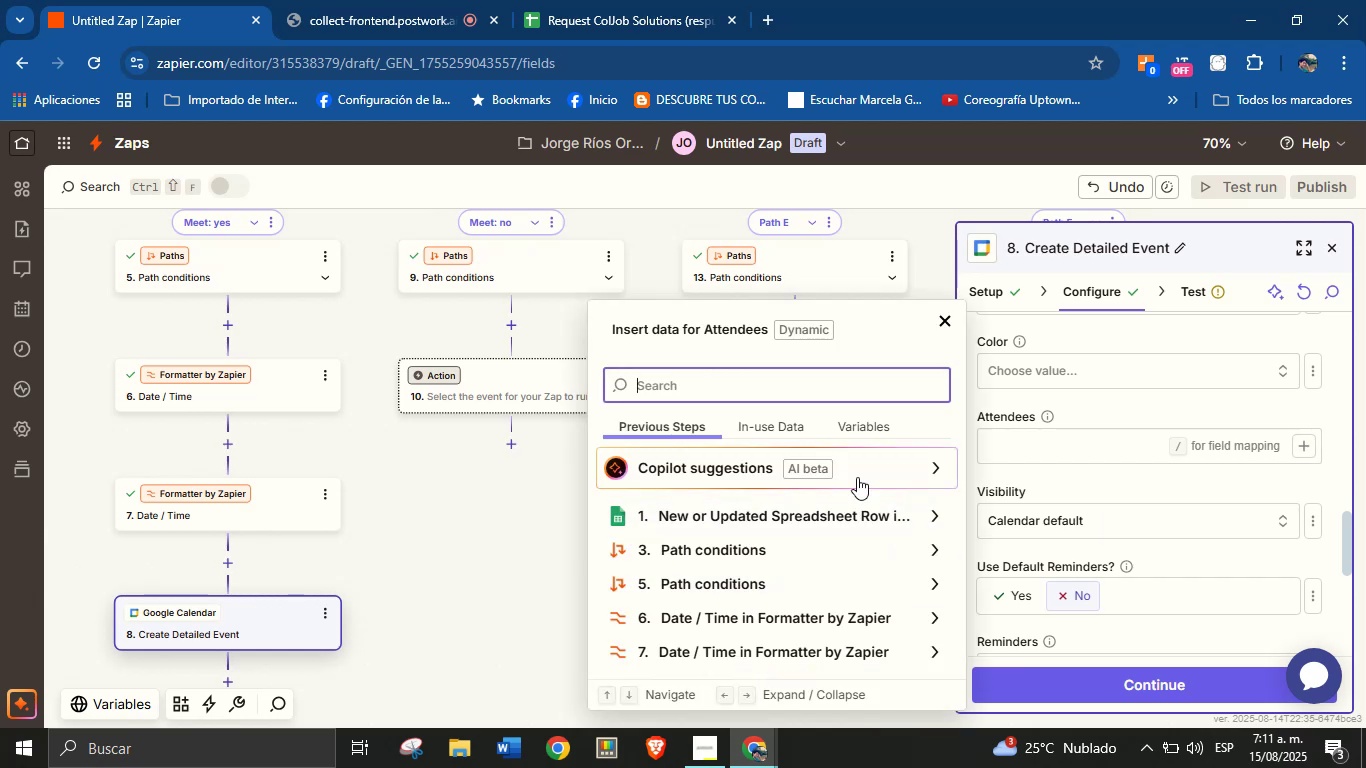 
type(email)
 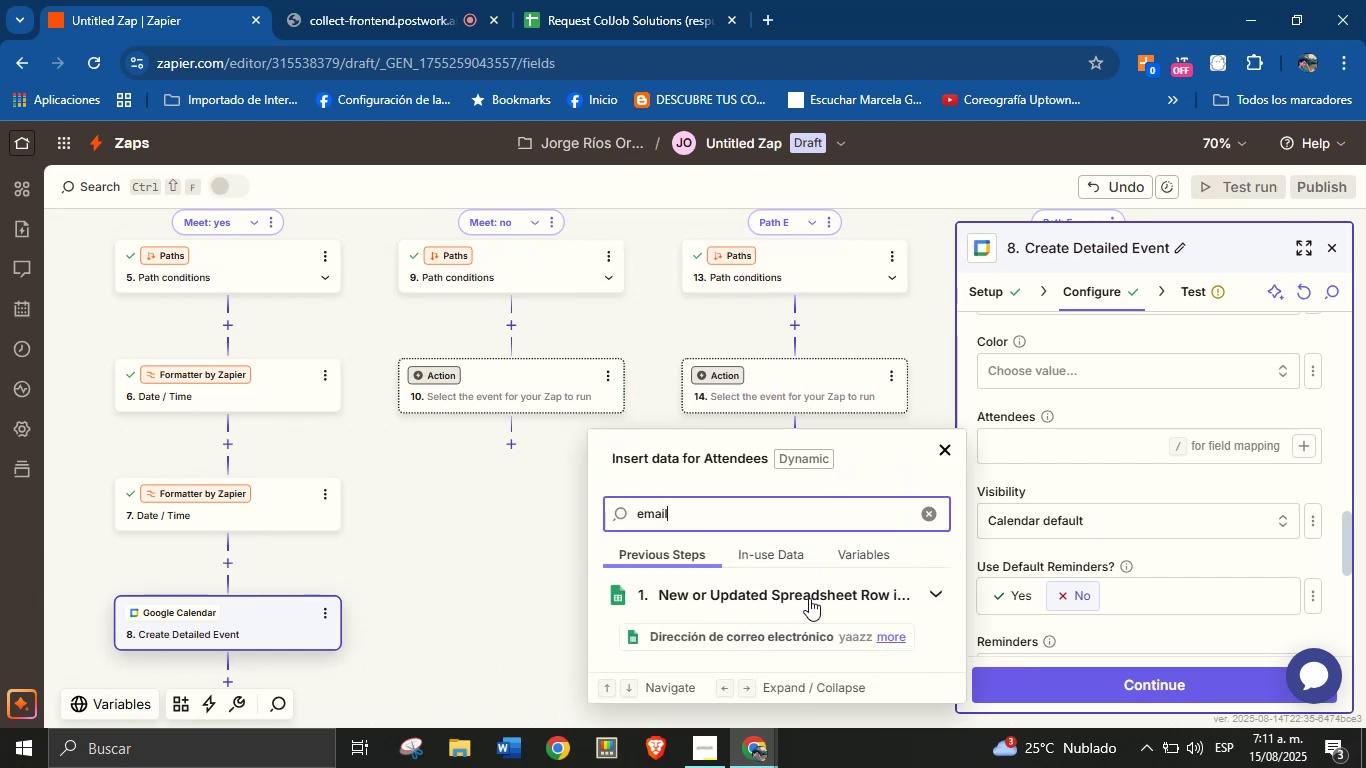 
left_click([803, 627])
 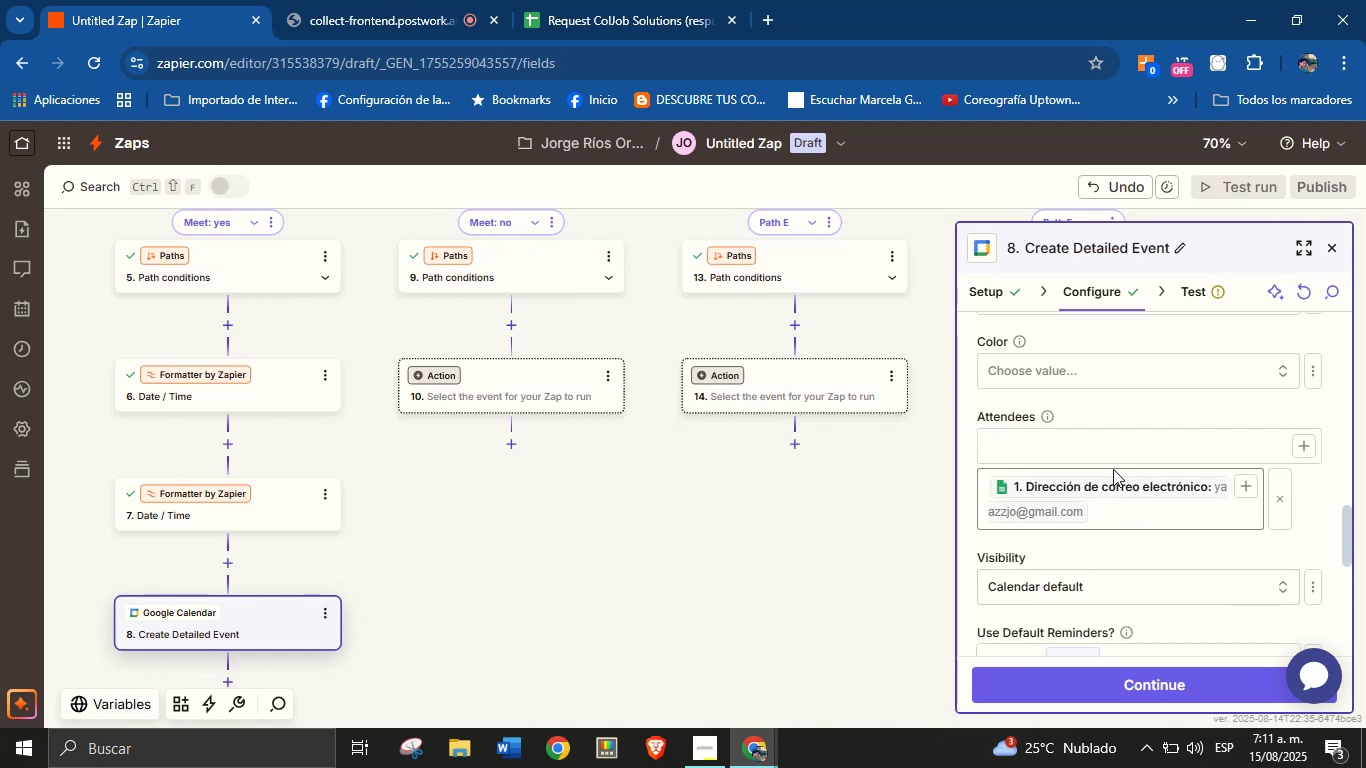 
left_click([1112, 452])
 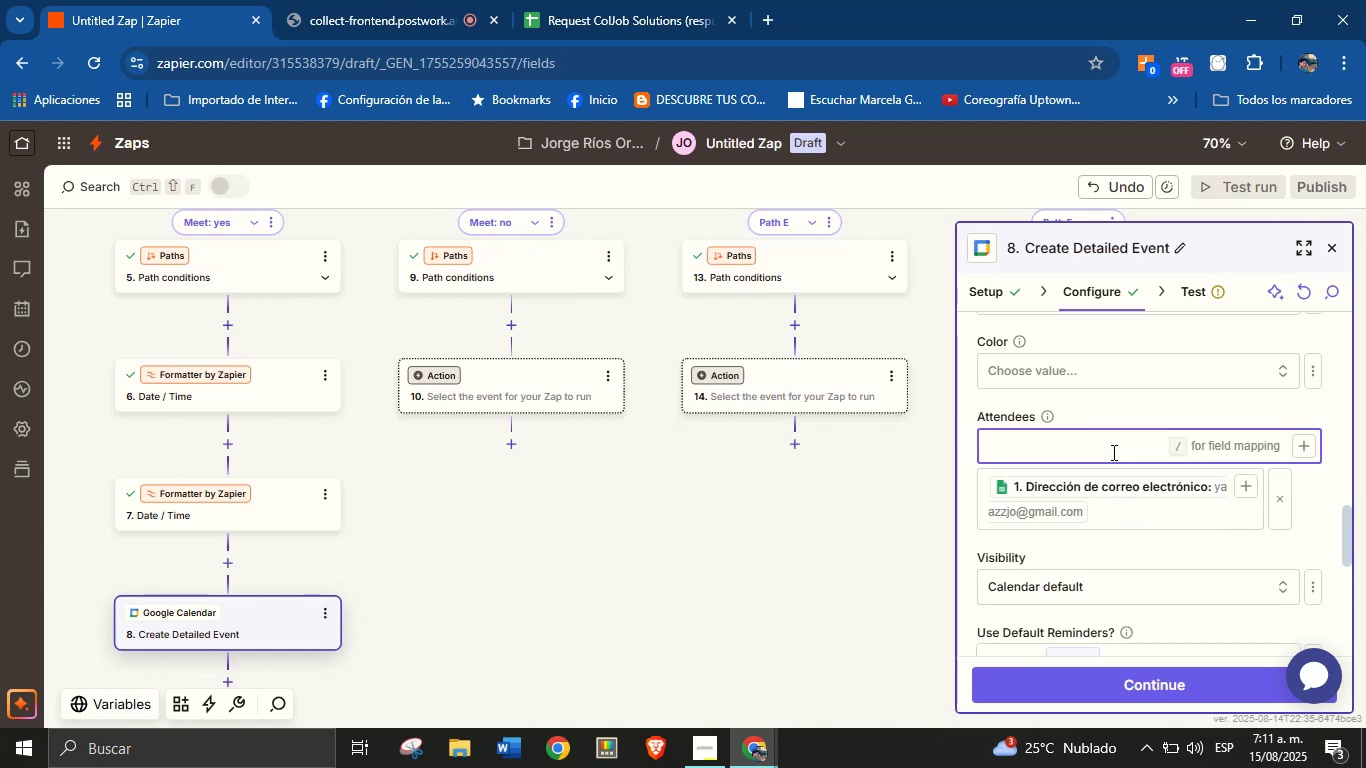 
type(jorge.fluency)
 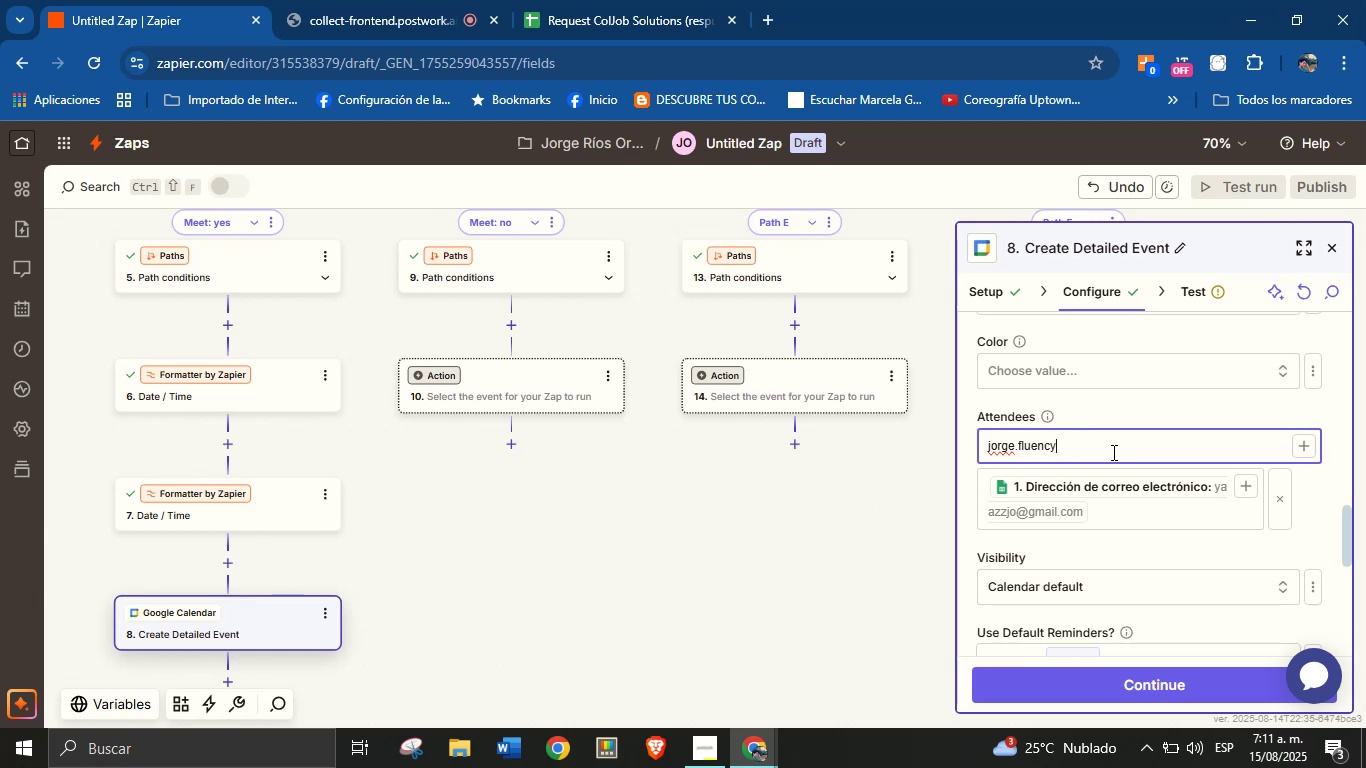 
key(Alt+Control+Q)
 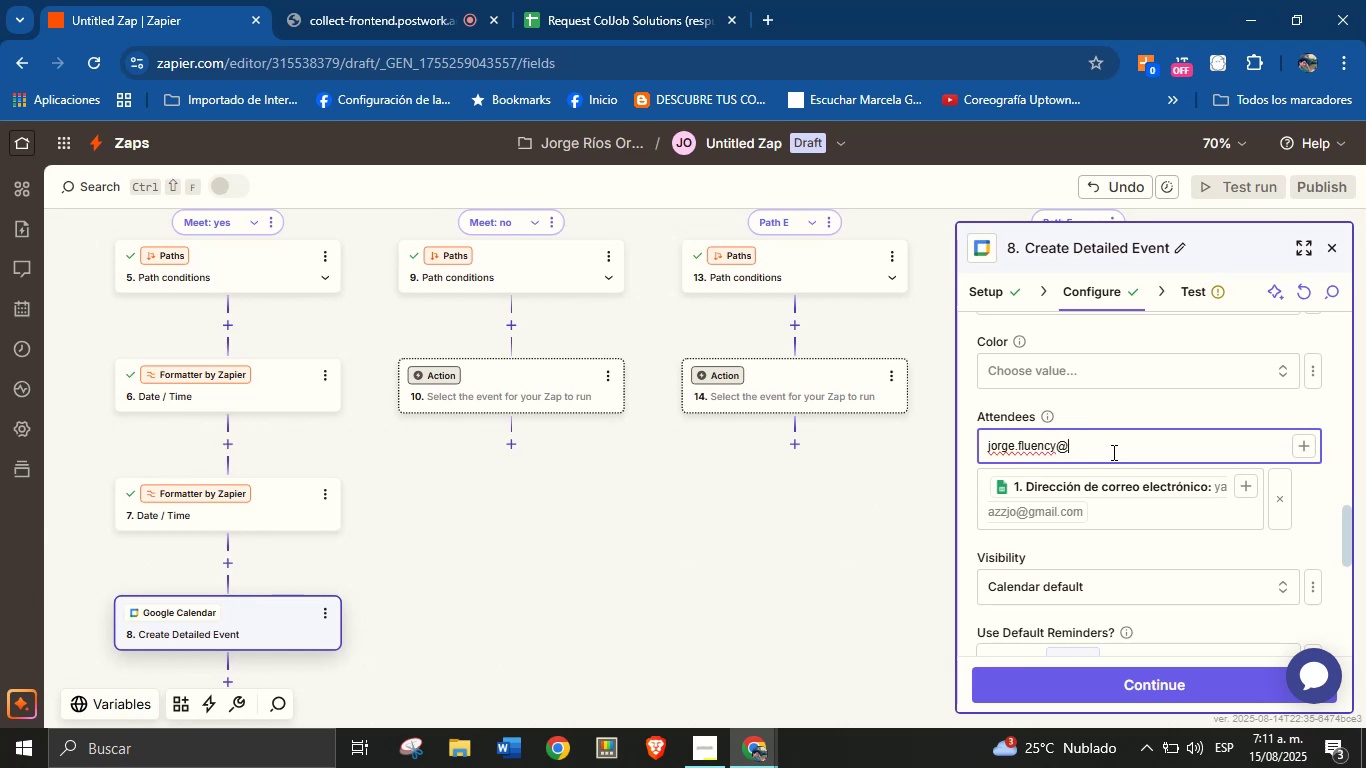 
type(gmail.com)
 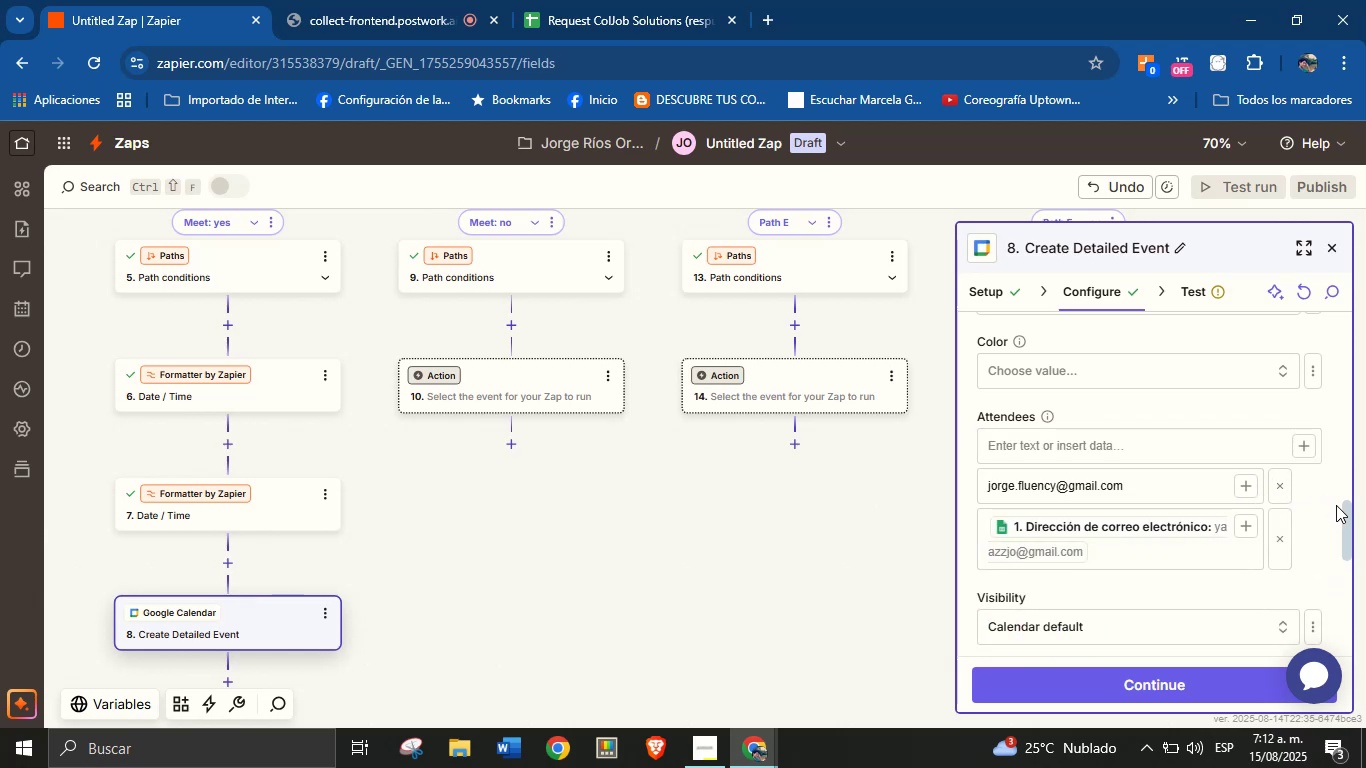 
left_click_drag(start_coordinate=[1345, 511], to_coordinate=[1327, 608])
 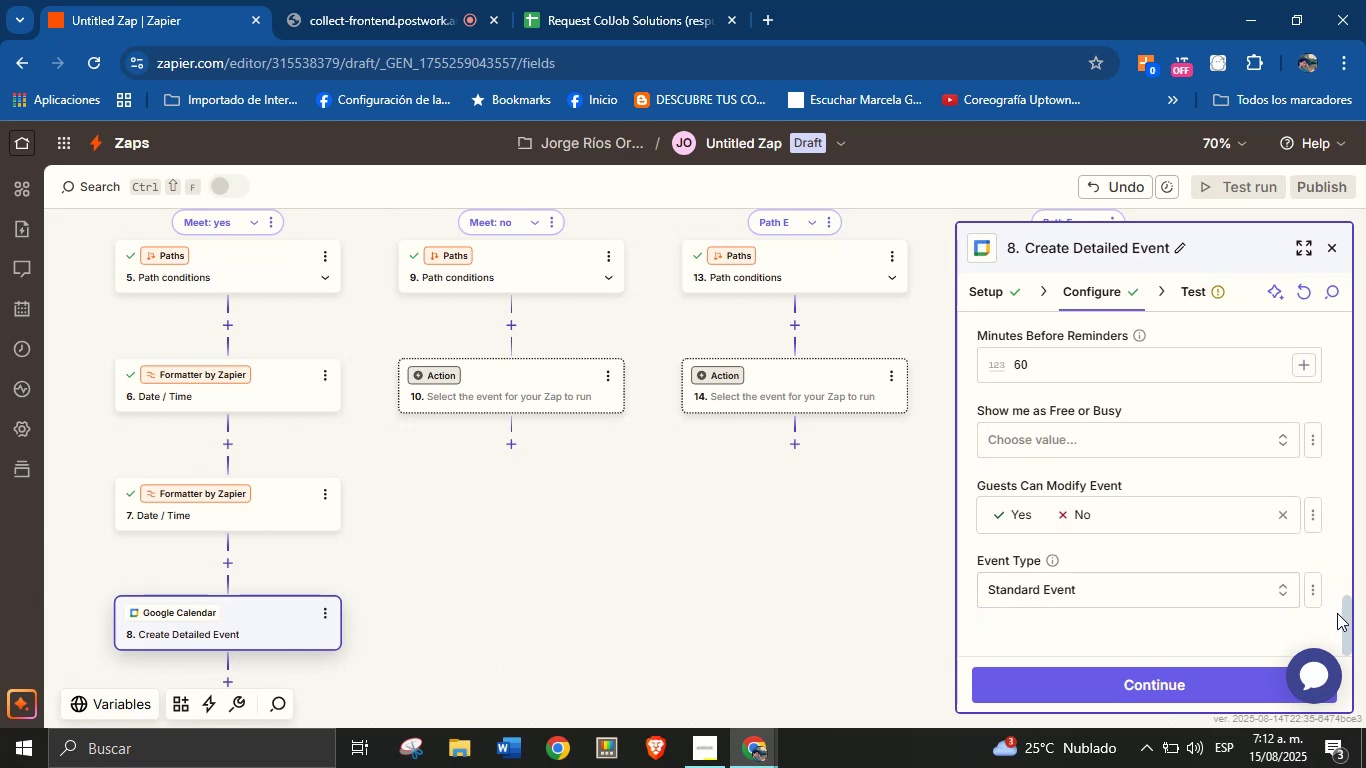 
left_click_drag(start_coordinate=[1345, 611], to_coordinate=[1335, 626])
 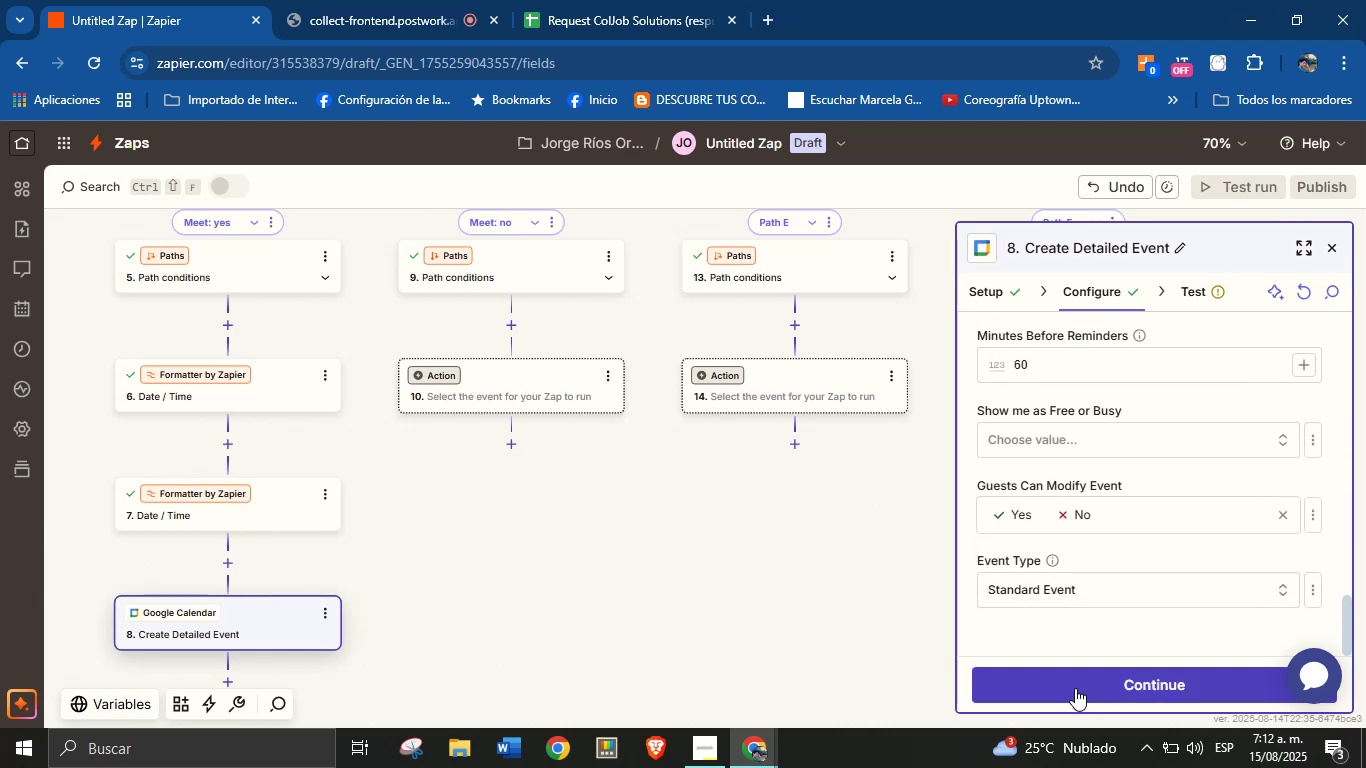 
left_click([1077, 682])
 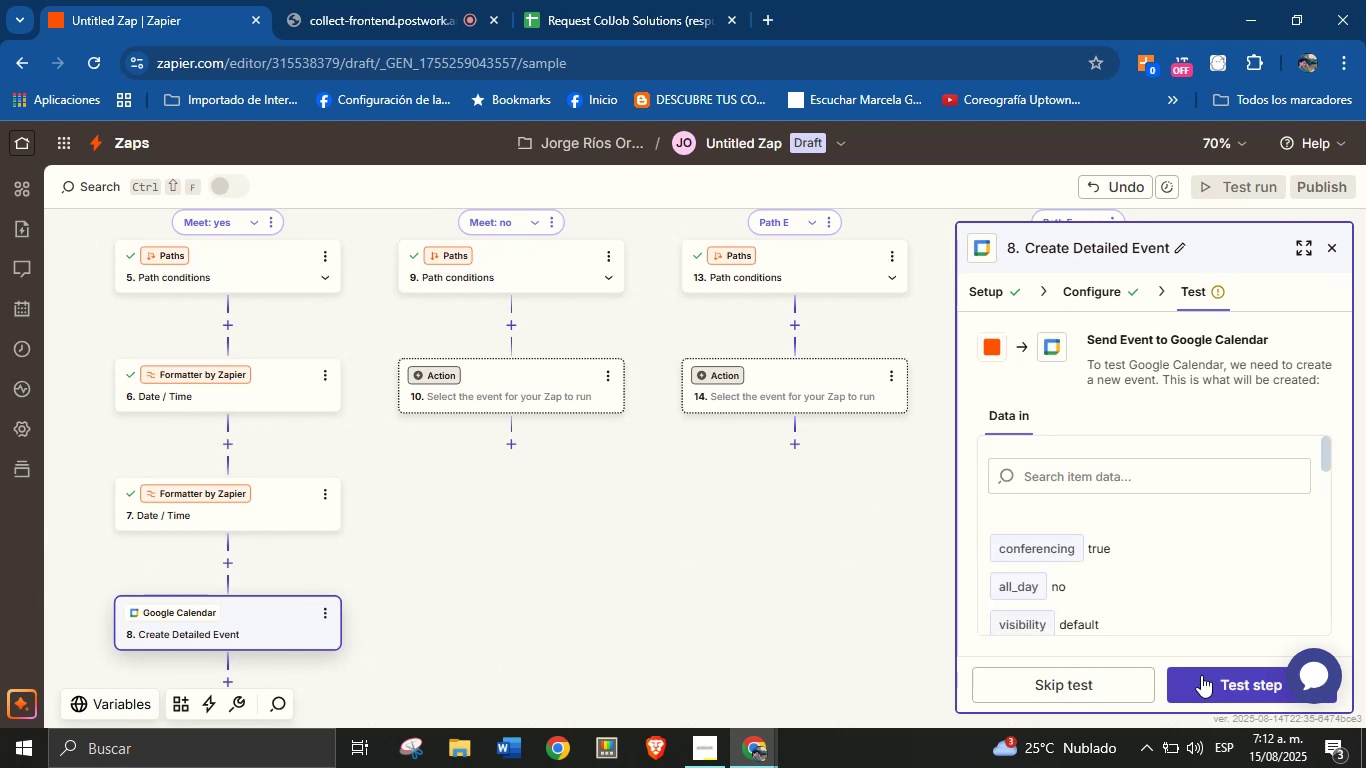 
left_click([1201, 676])
 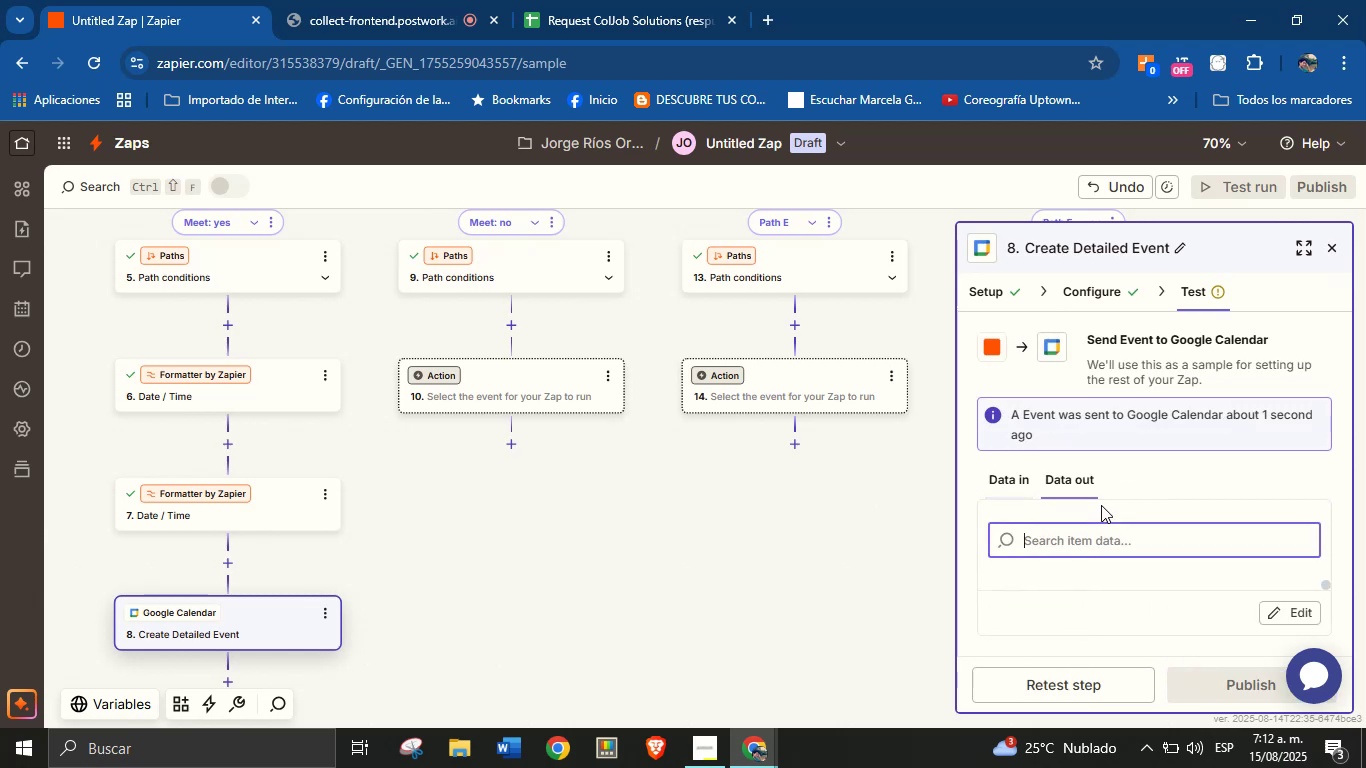 
scroll: coordinate [1101, 501], scroll_direction: down, amount: 2.0
 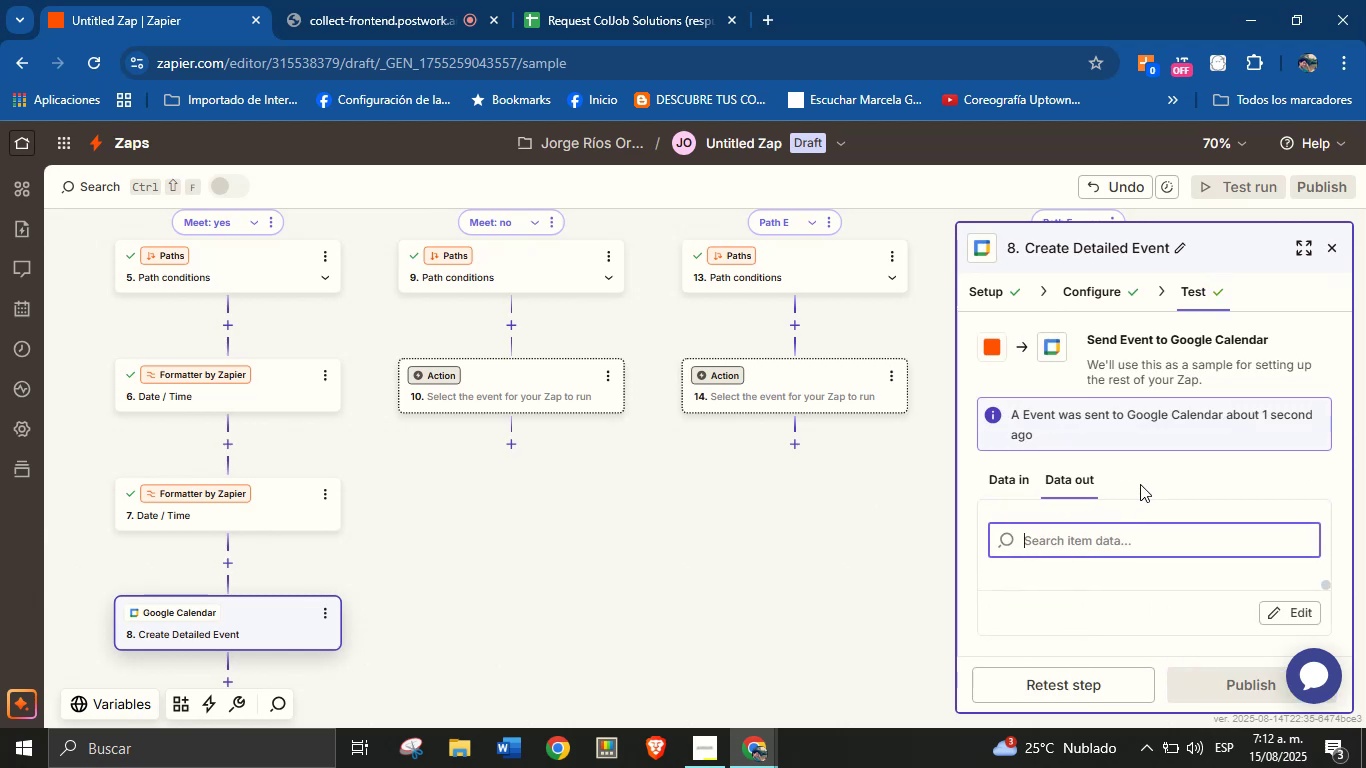 
left_click([1149, 470])
 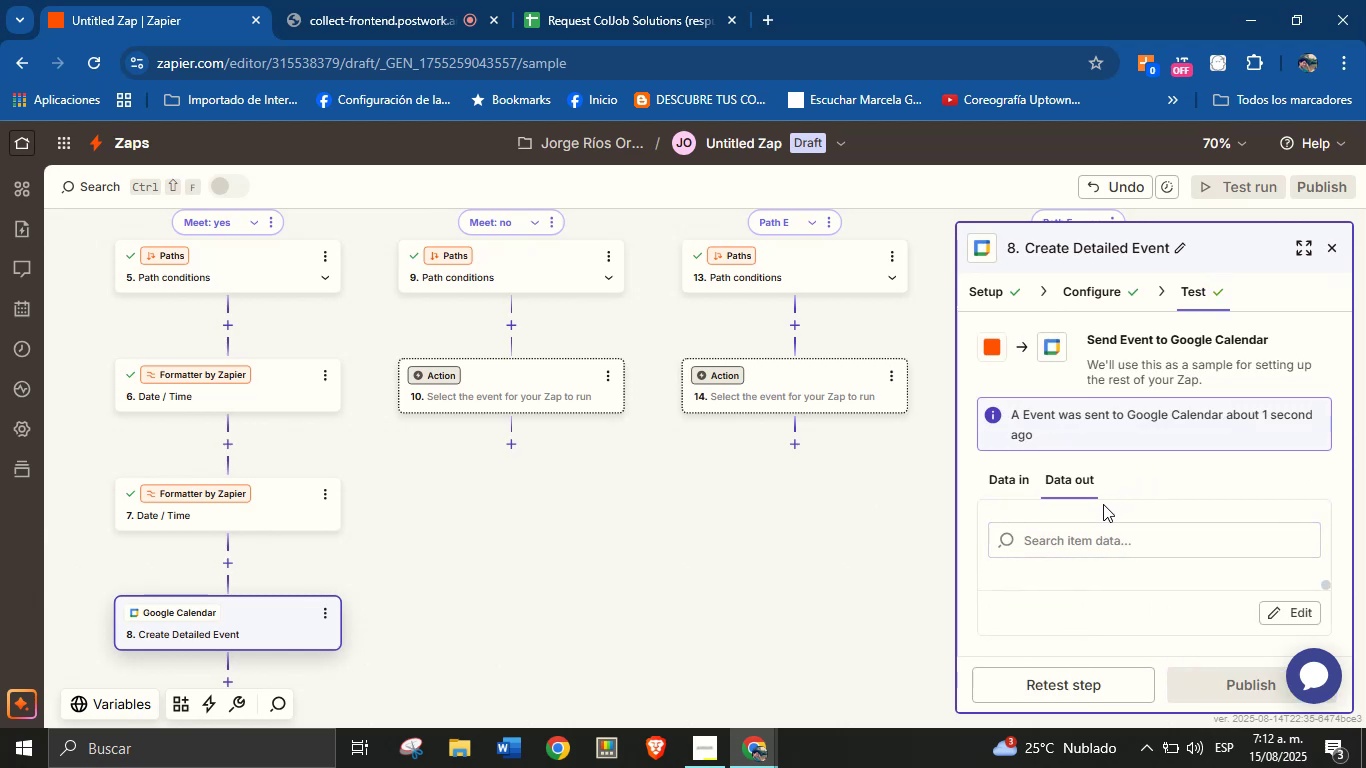 
left_click_drag(start_coordinate=[898, 611], to_coordinate=[889, 530])
 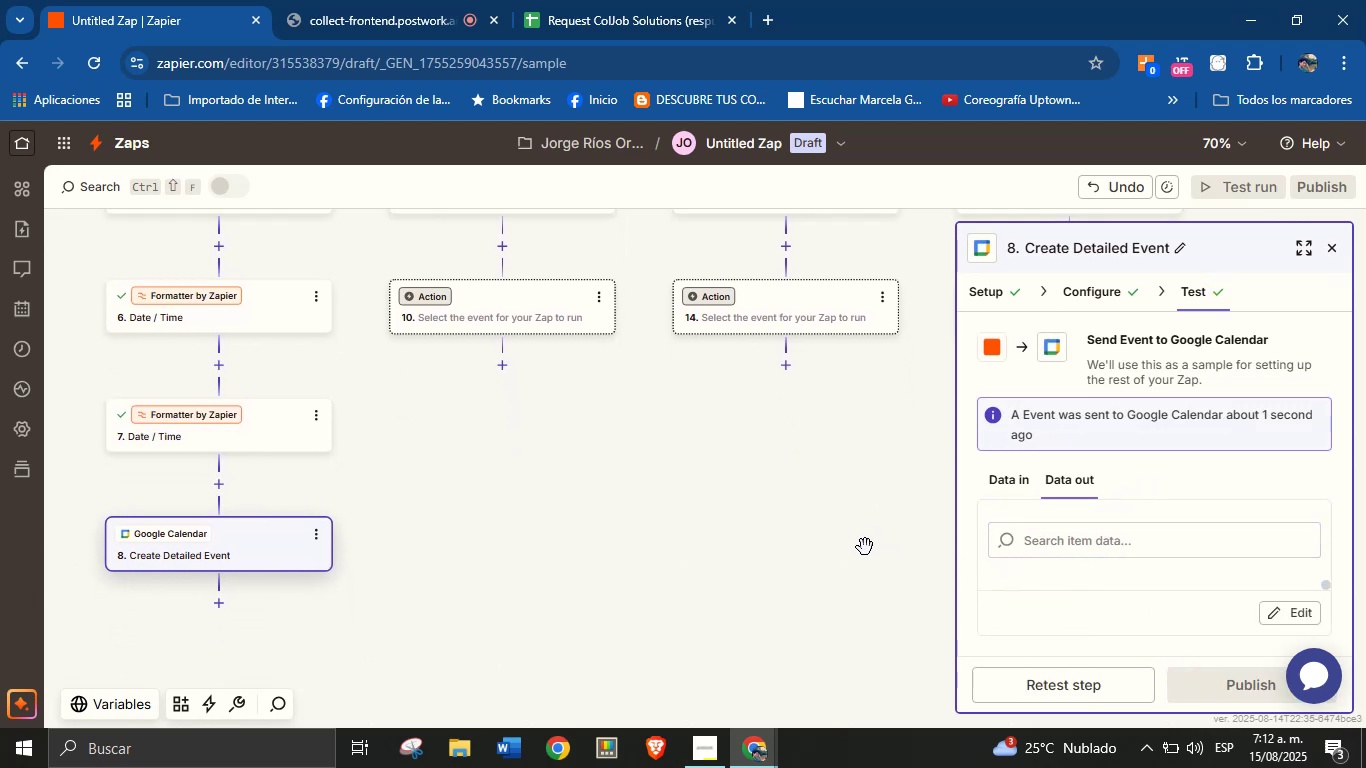 
left_click_drag(start_coordinate=[825, 576], to_coordinate=[800, 524])
 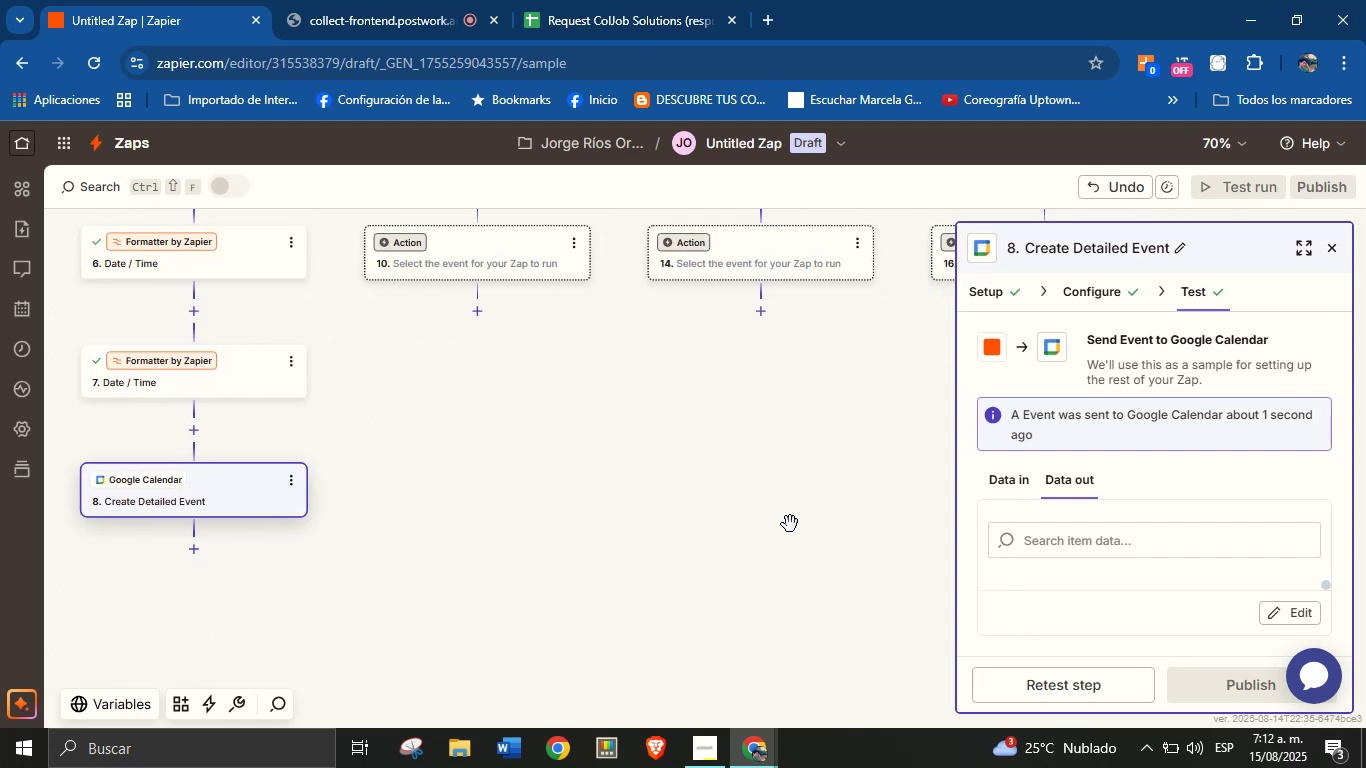 
left_click_drag(start_coordinate=[729, 524], to_coordinate=[729, 537])
 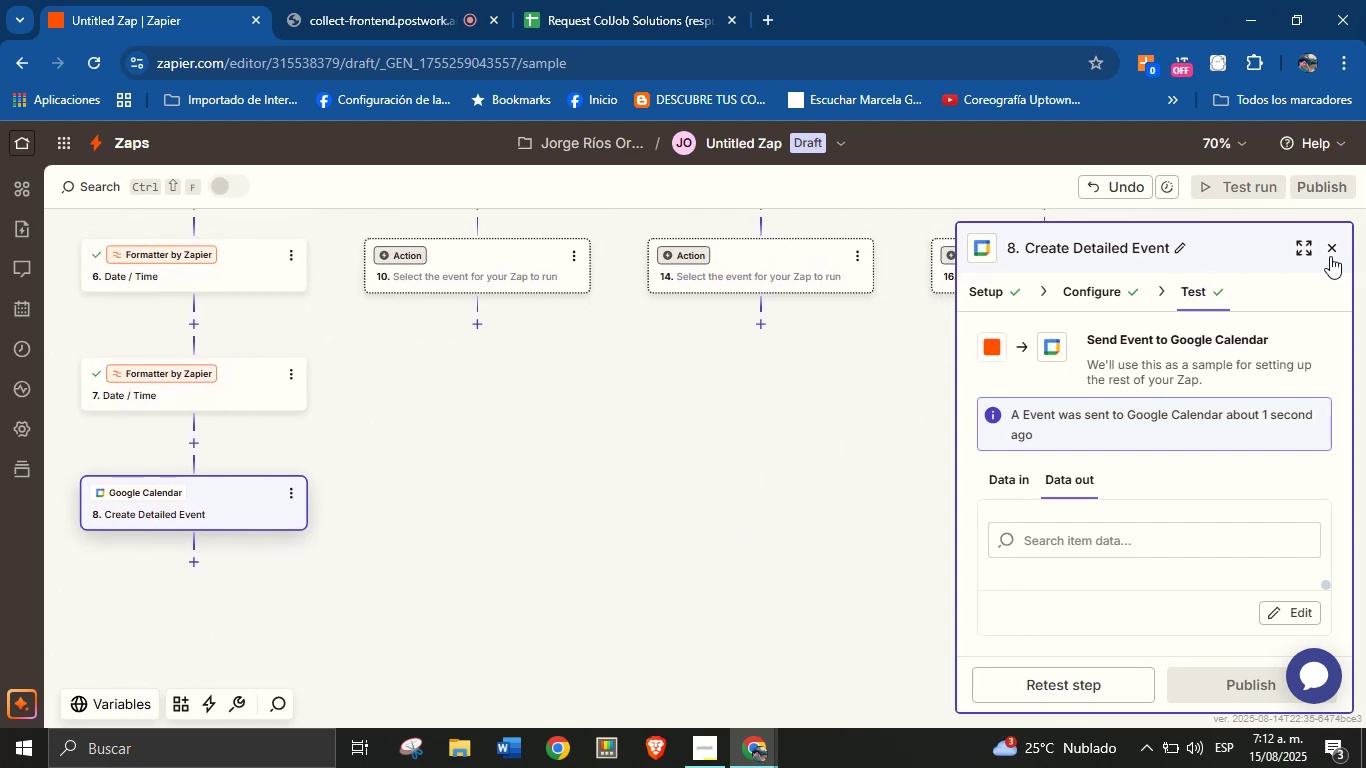 
left_click([1334, 247])
 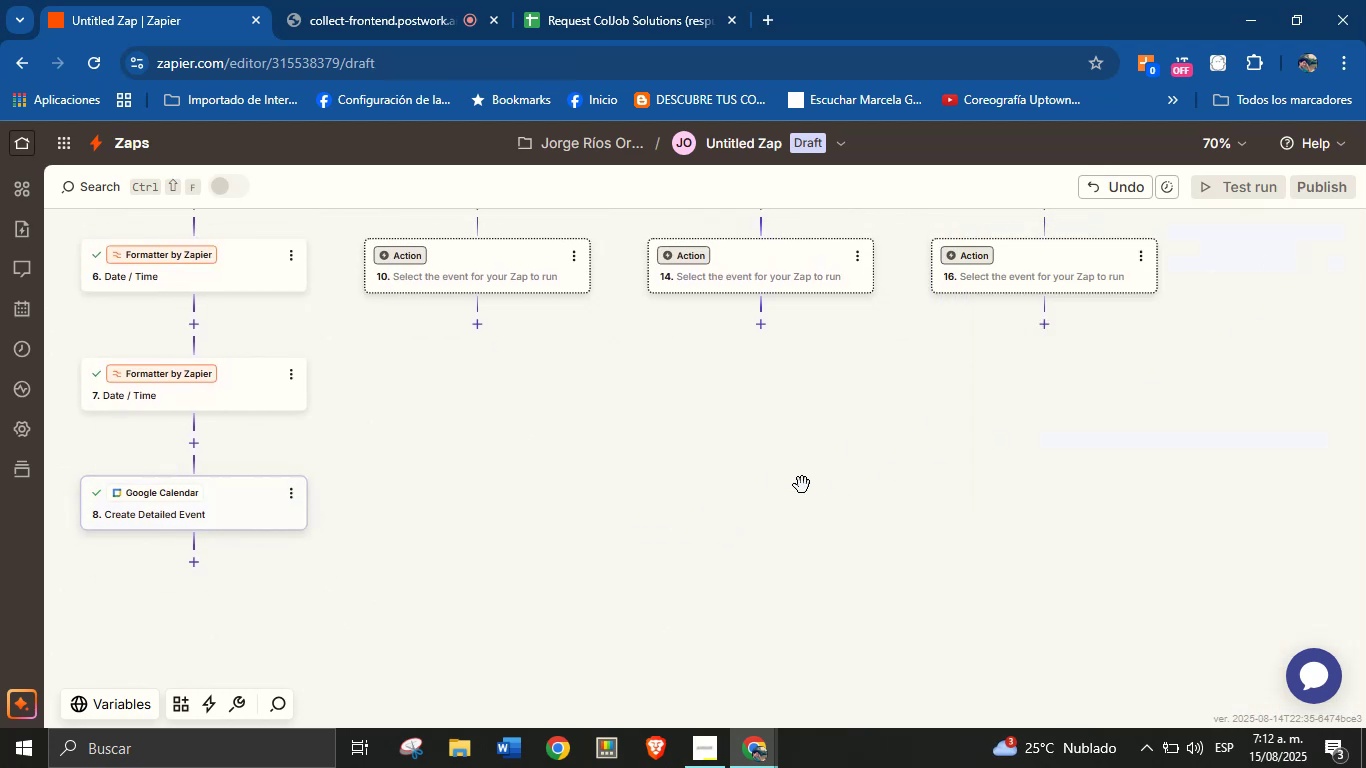 
left_click_drag(start_coordinate=[576, 482], to_coordinate=[606, 569])
 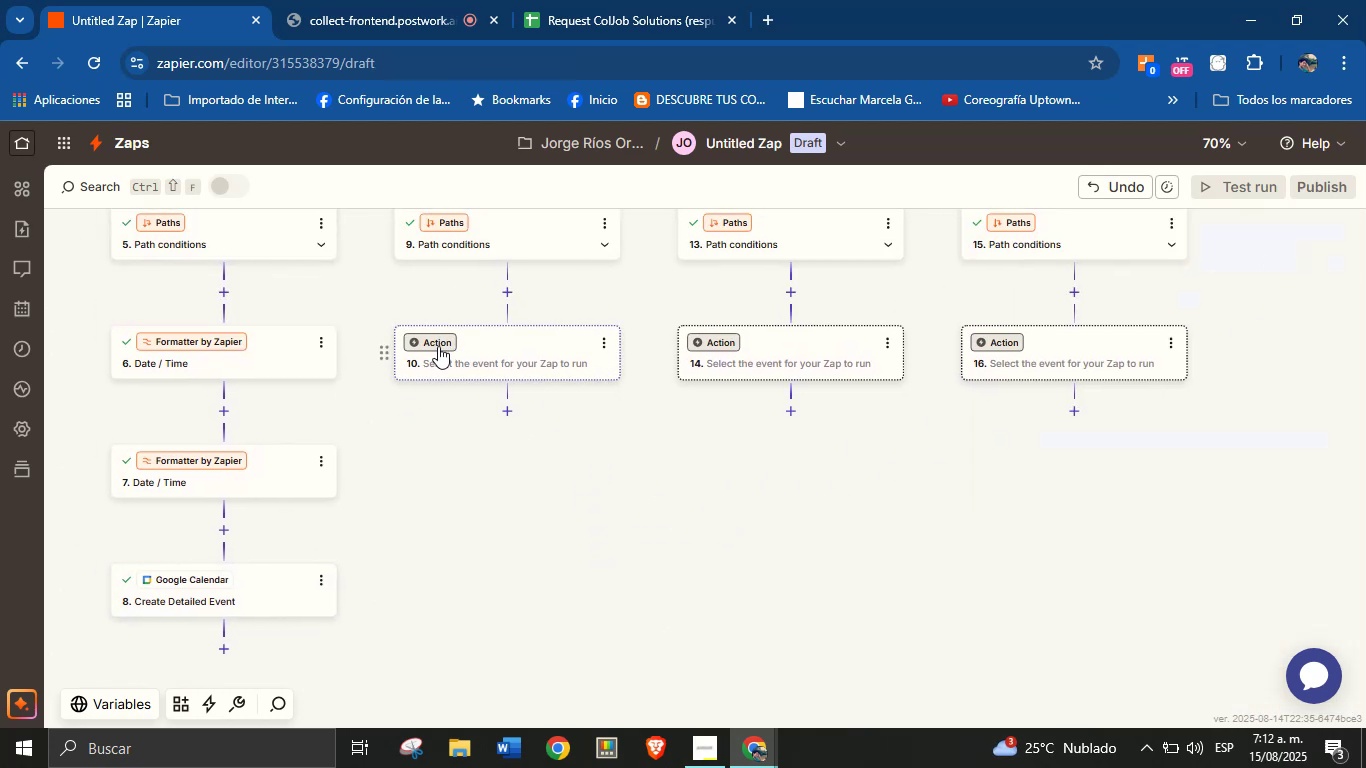 
left_click_drag(start_coordinate=[469, 476], to_coordinate=[457, 635])
 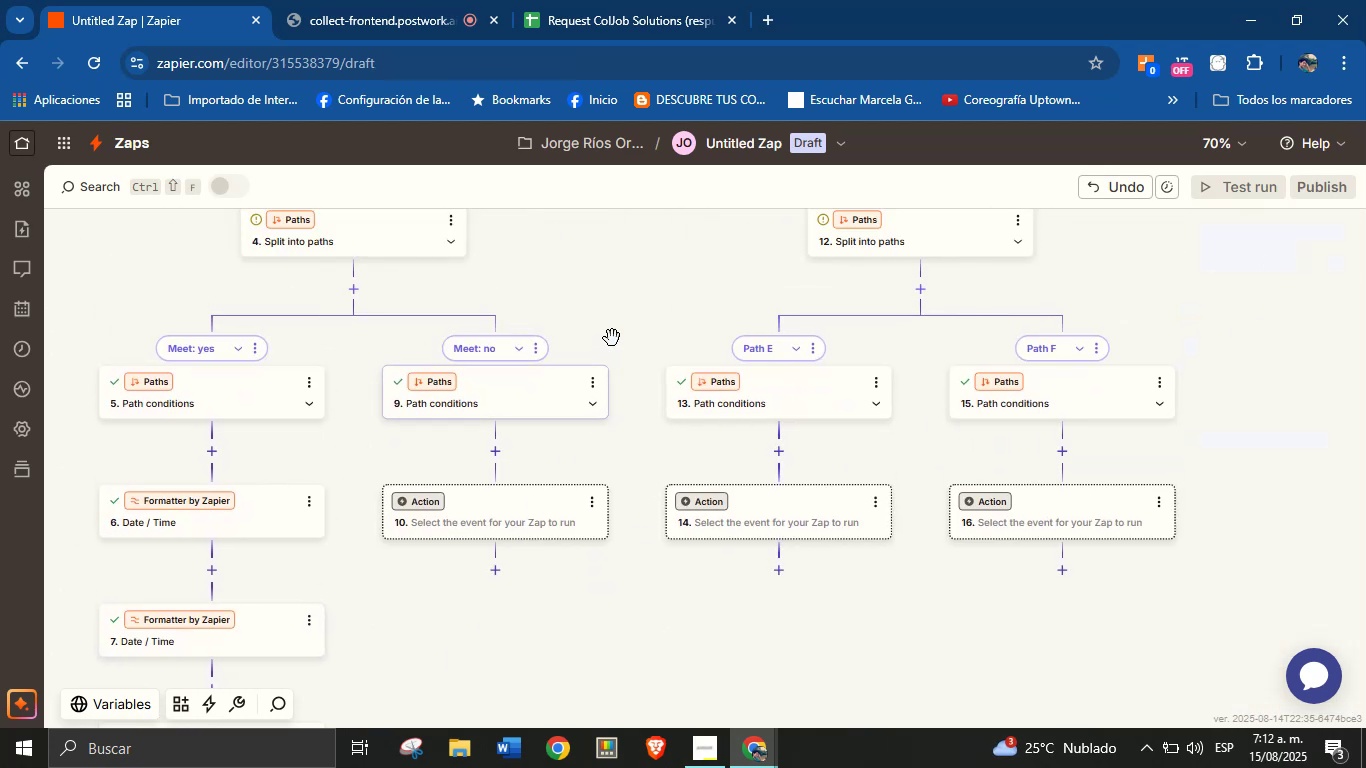 
left_click_drag(start_coordinate=[617, 320], to_coordinate=[611, 287])
 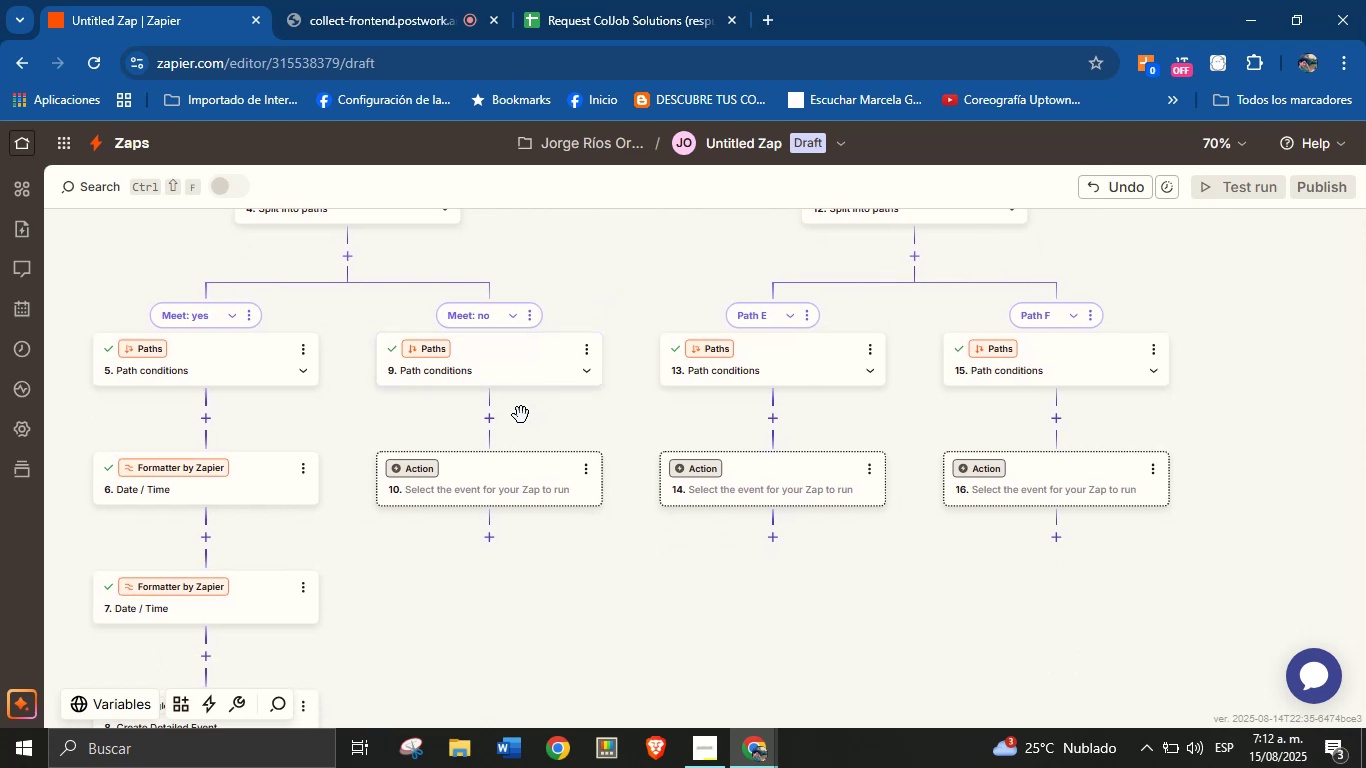 
left_click_drag(start_coordinate=[452, 612], to_coordinate=[464, 432])
 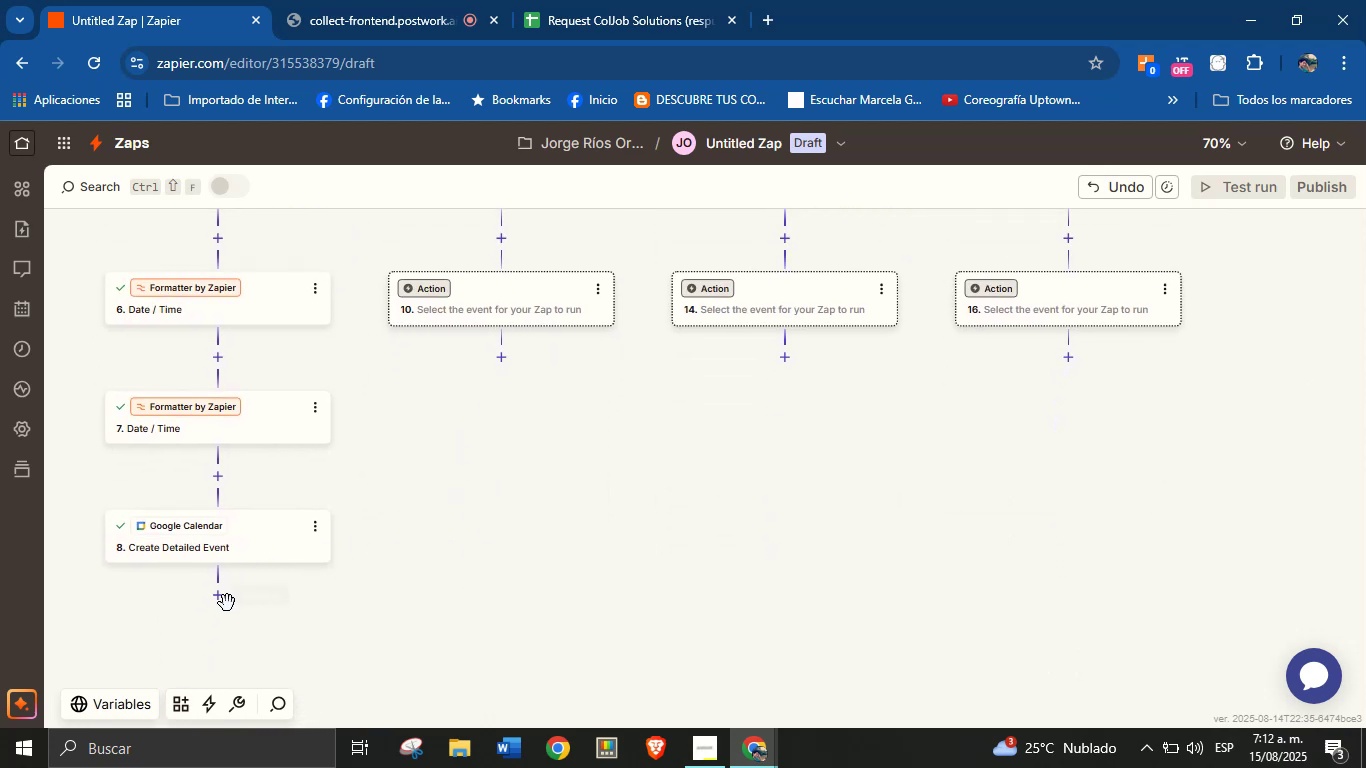 
left_click([218, 597])
 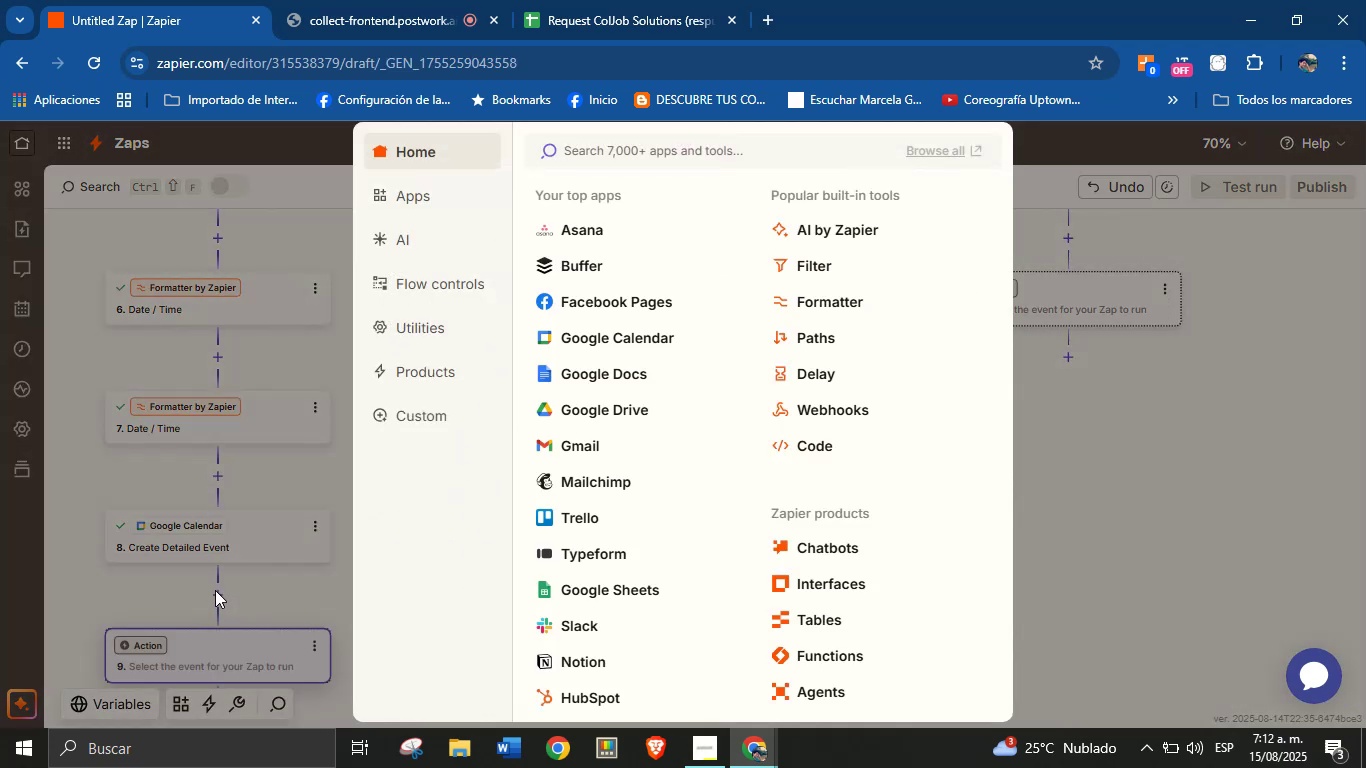 
wait(8.61)
 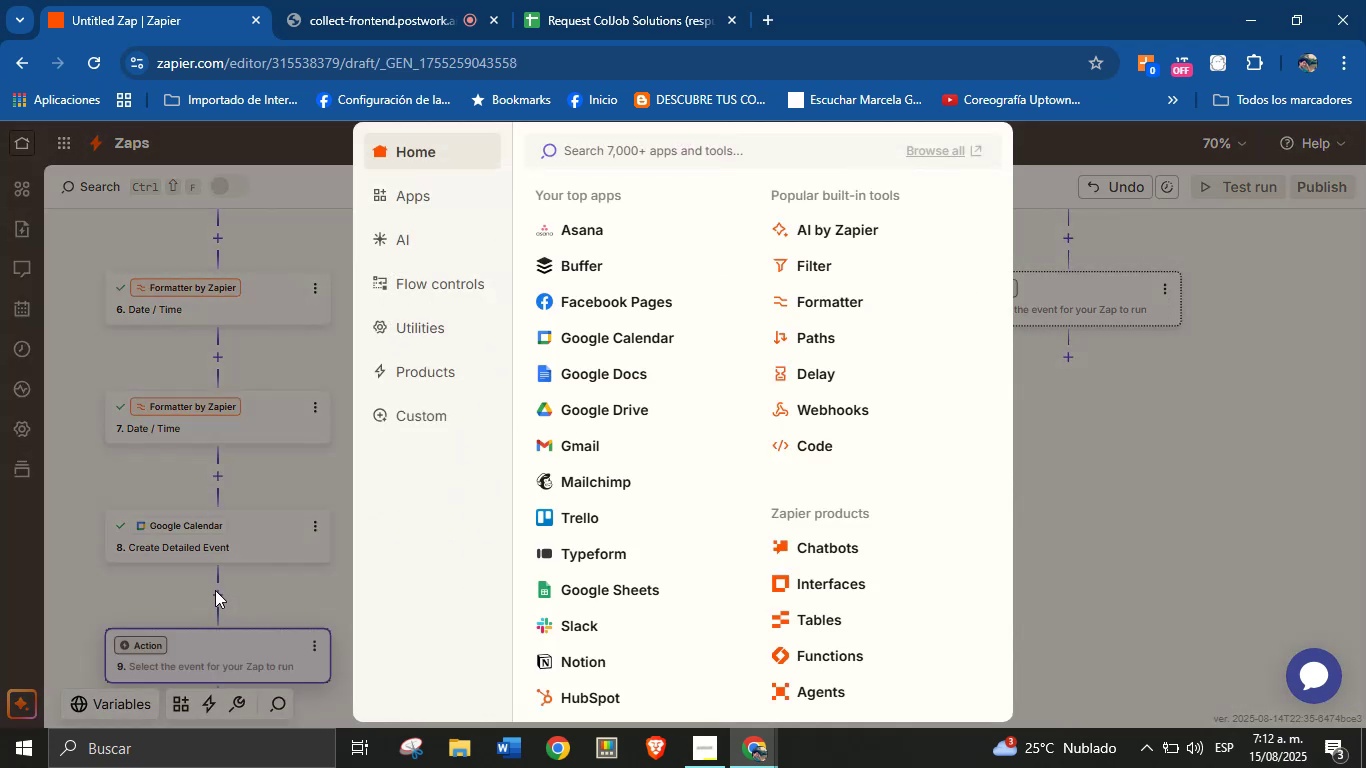 
left_click([573, 224])
 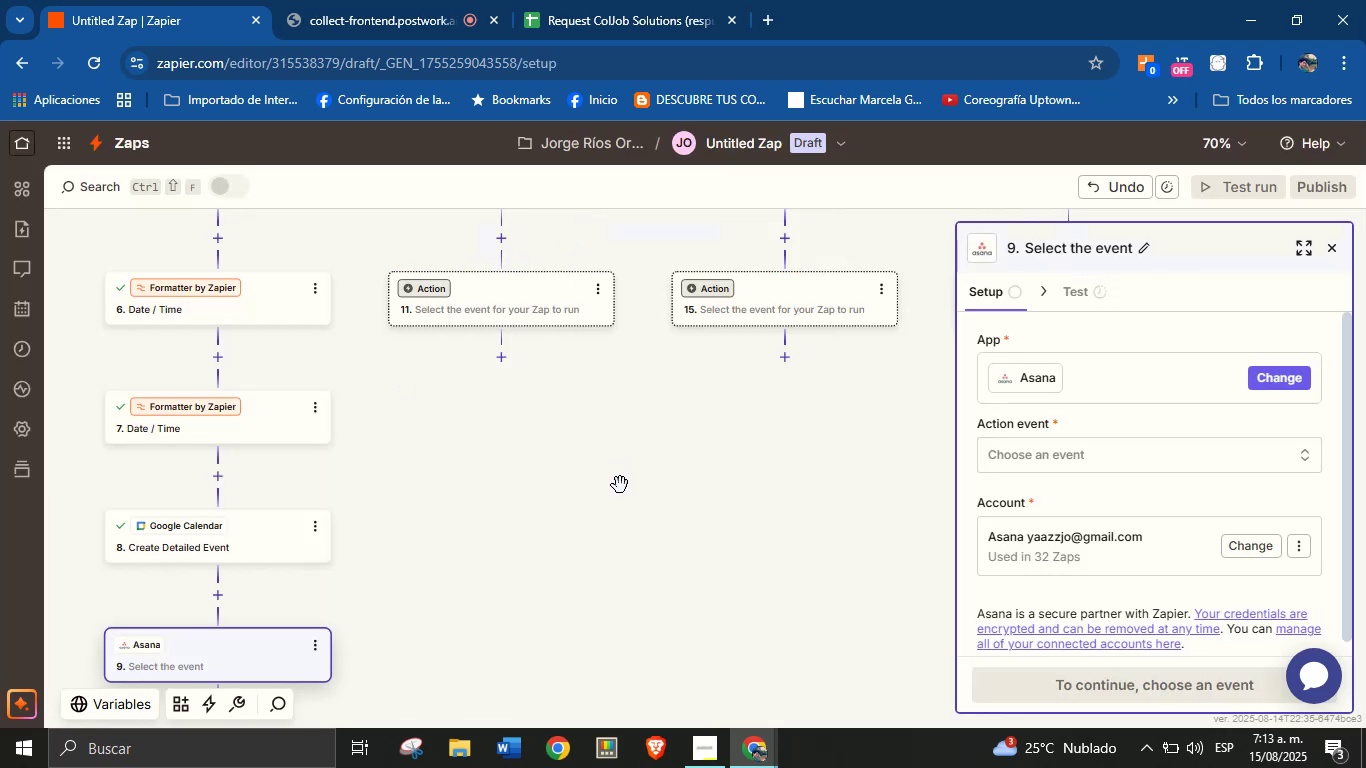 
left_click([1052, 458])
 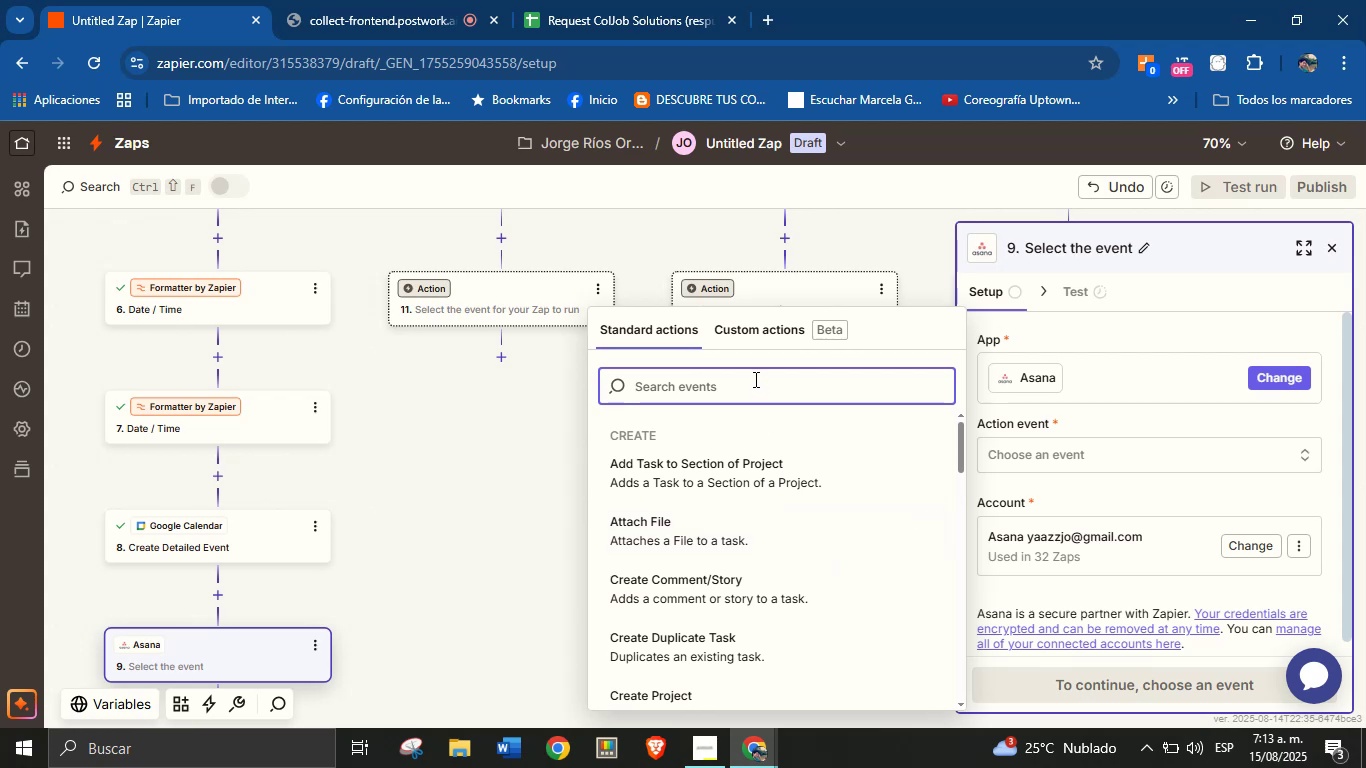 
scroll: coordinate [736, 574], scroll_direction: down, amount: 2.0
 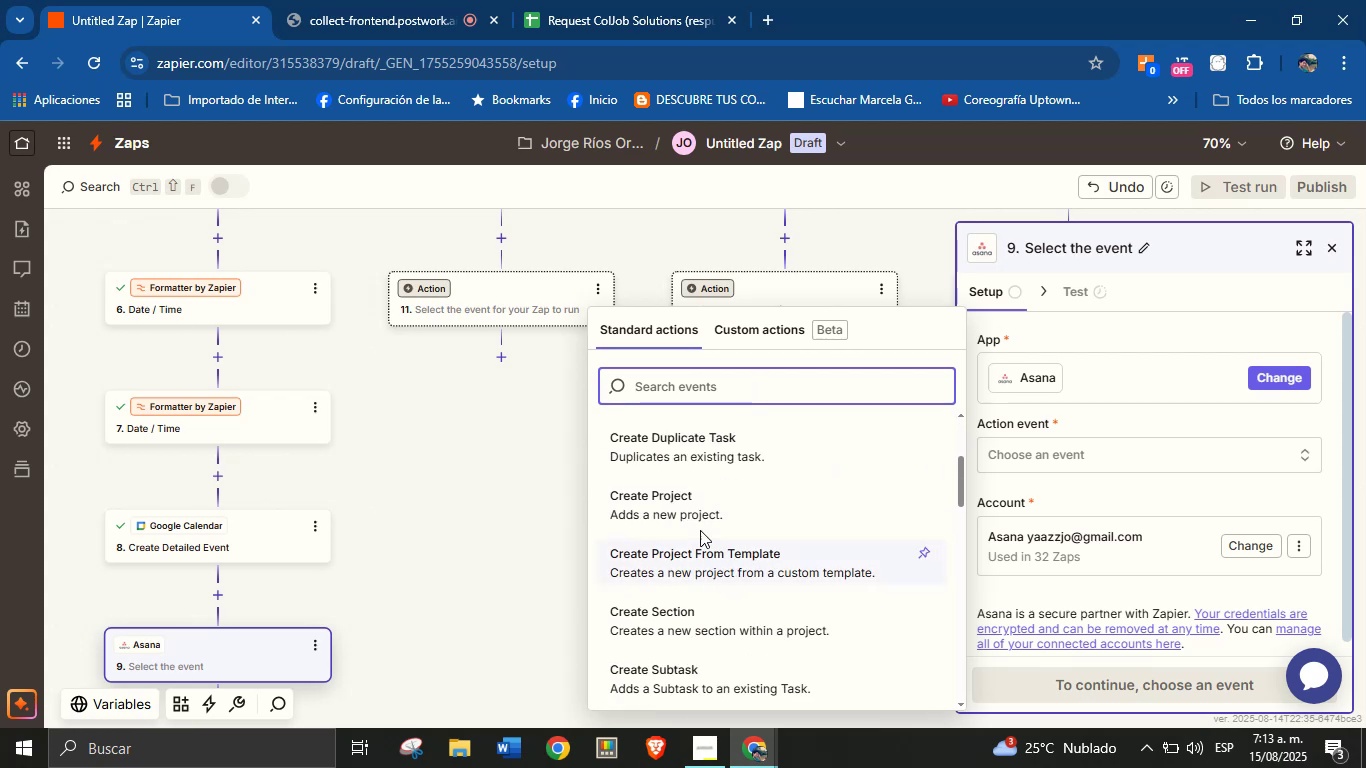 
left_click([698, 506])
 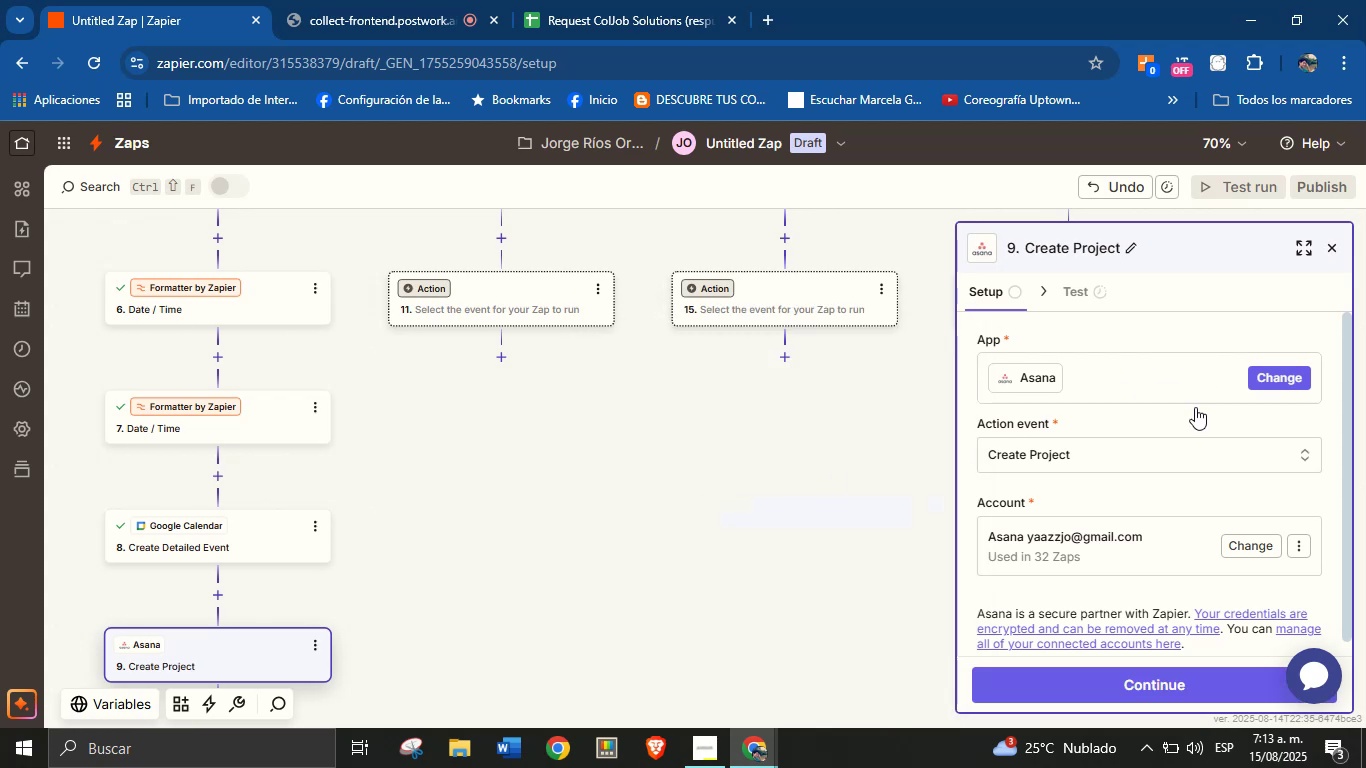 
left_click([1152, 460])
 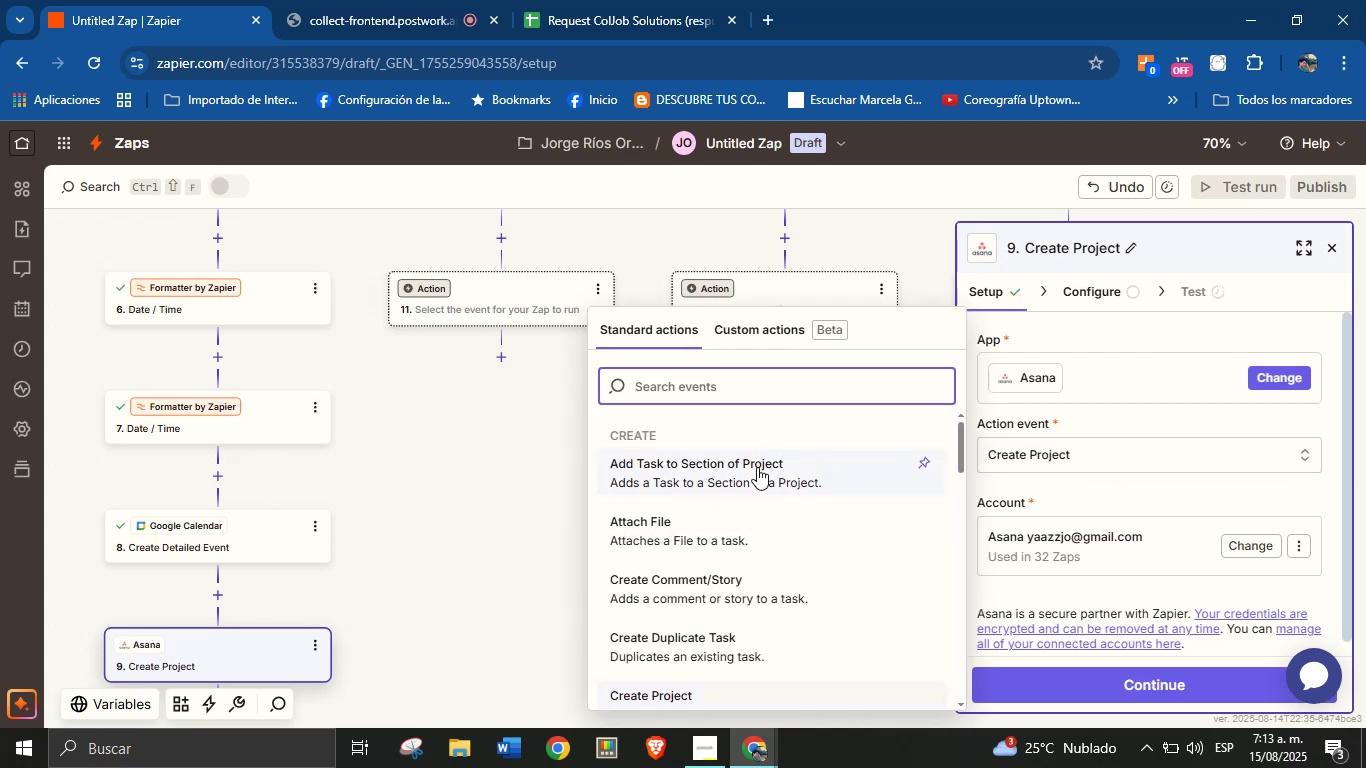 
key(T)
 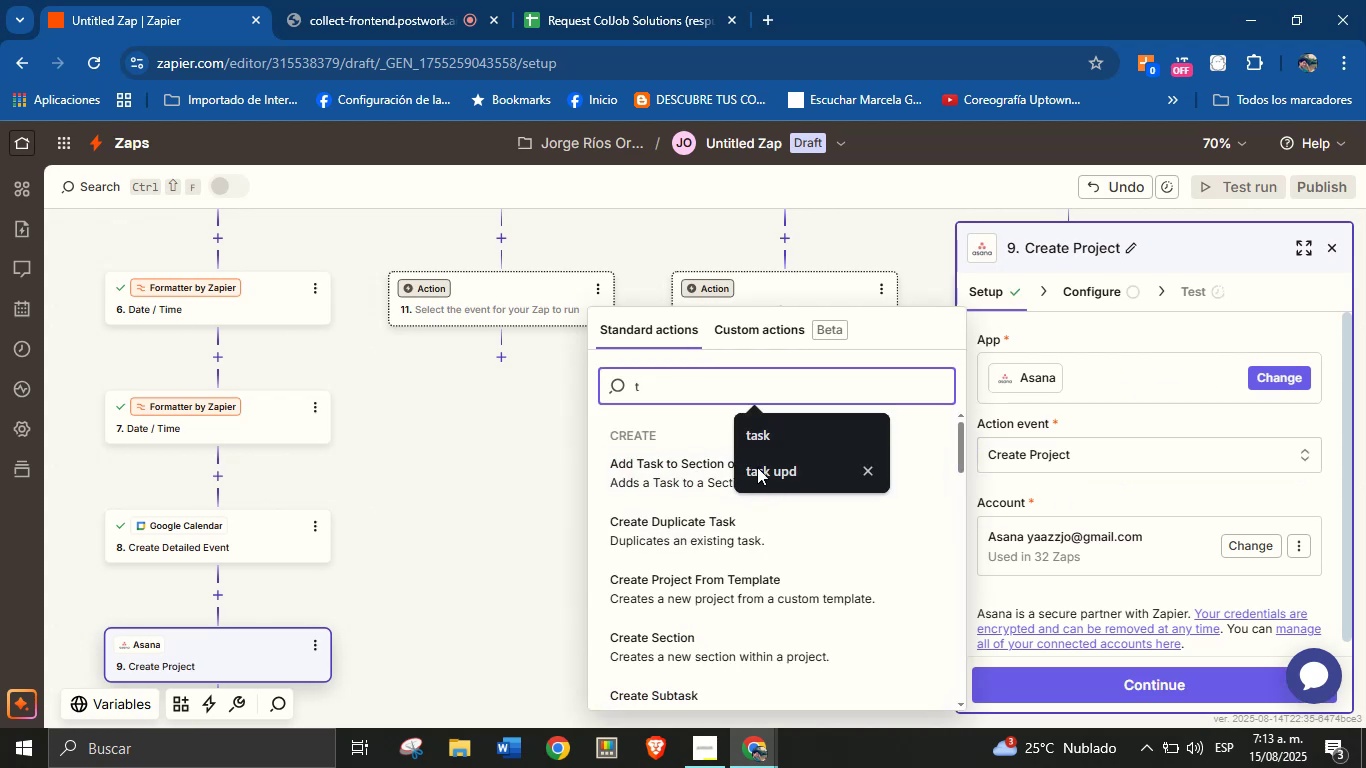 
left_click([776, 409])
 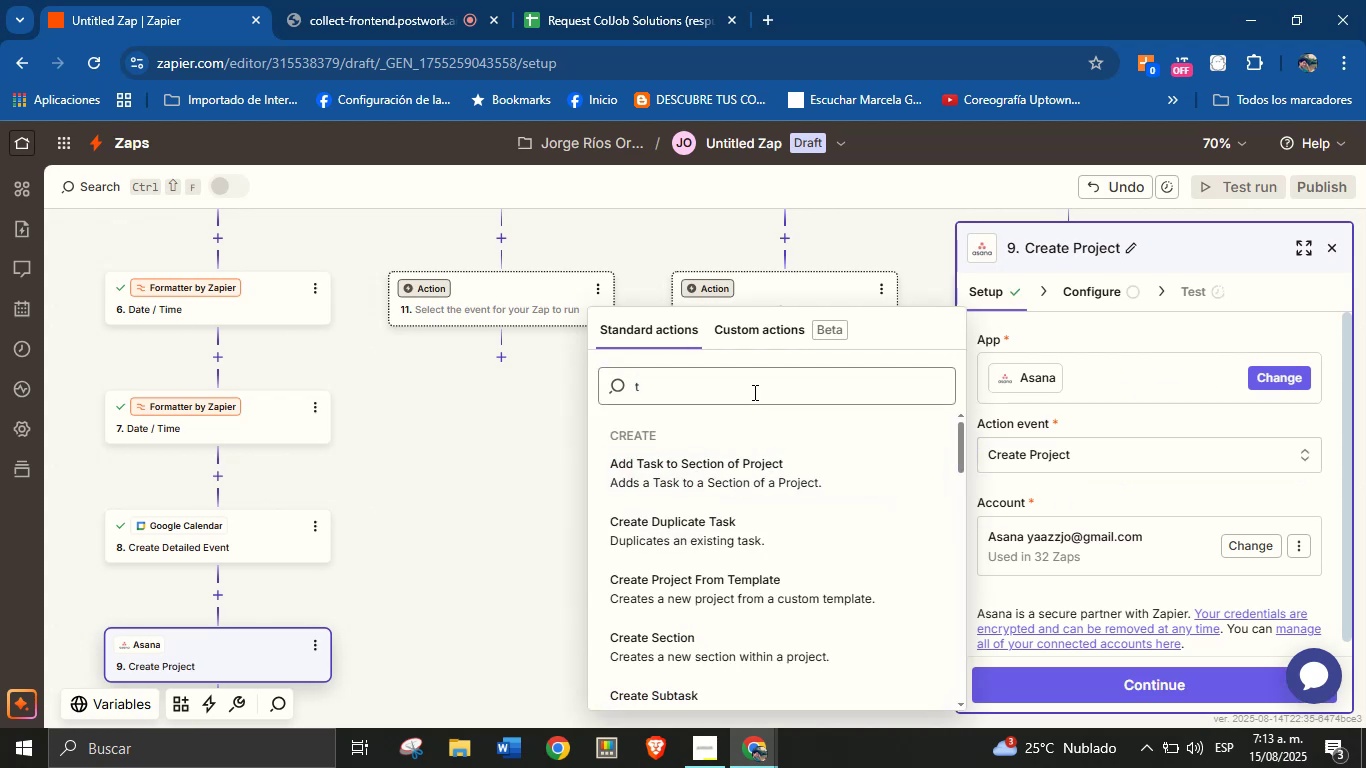 
left_click([753, 392])
 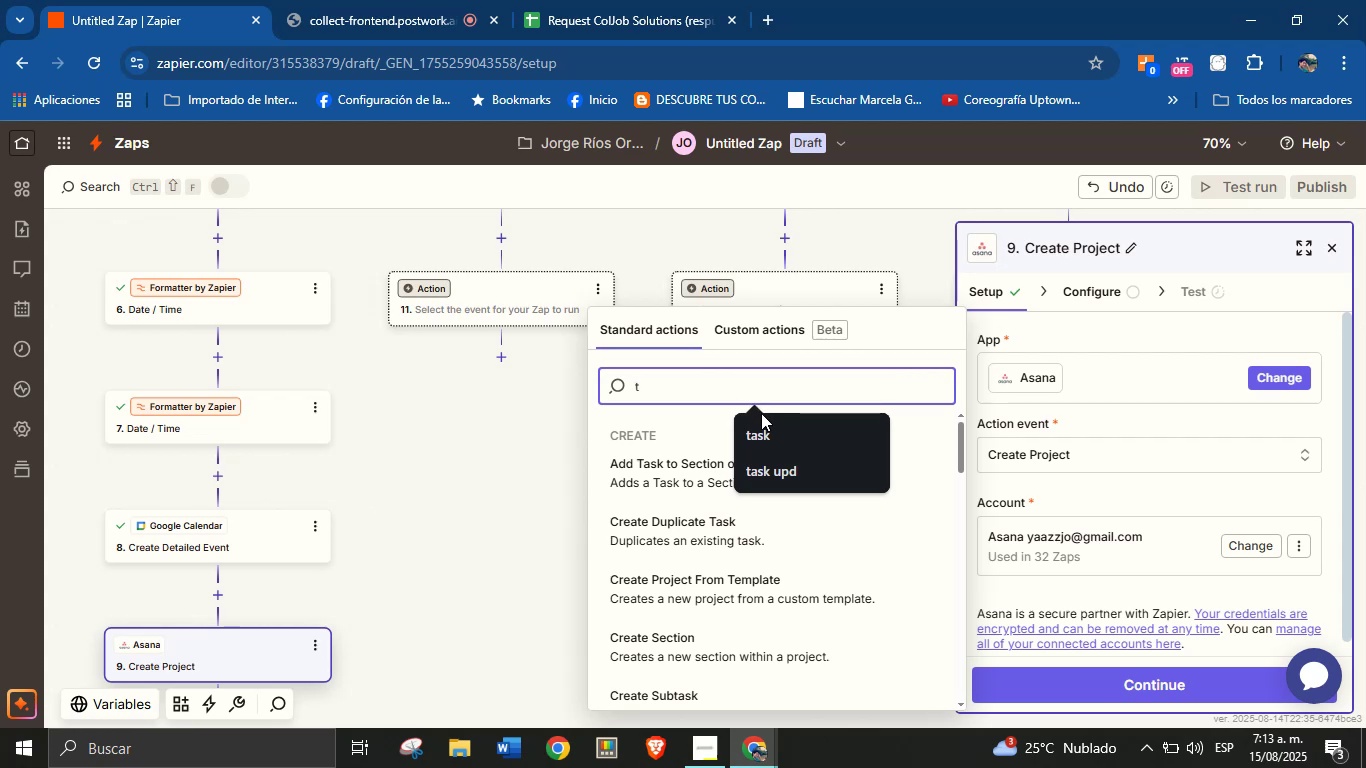 
left_click([766, 424])
 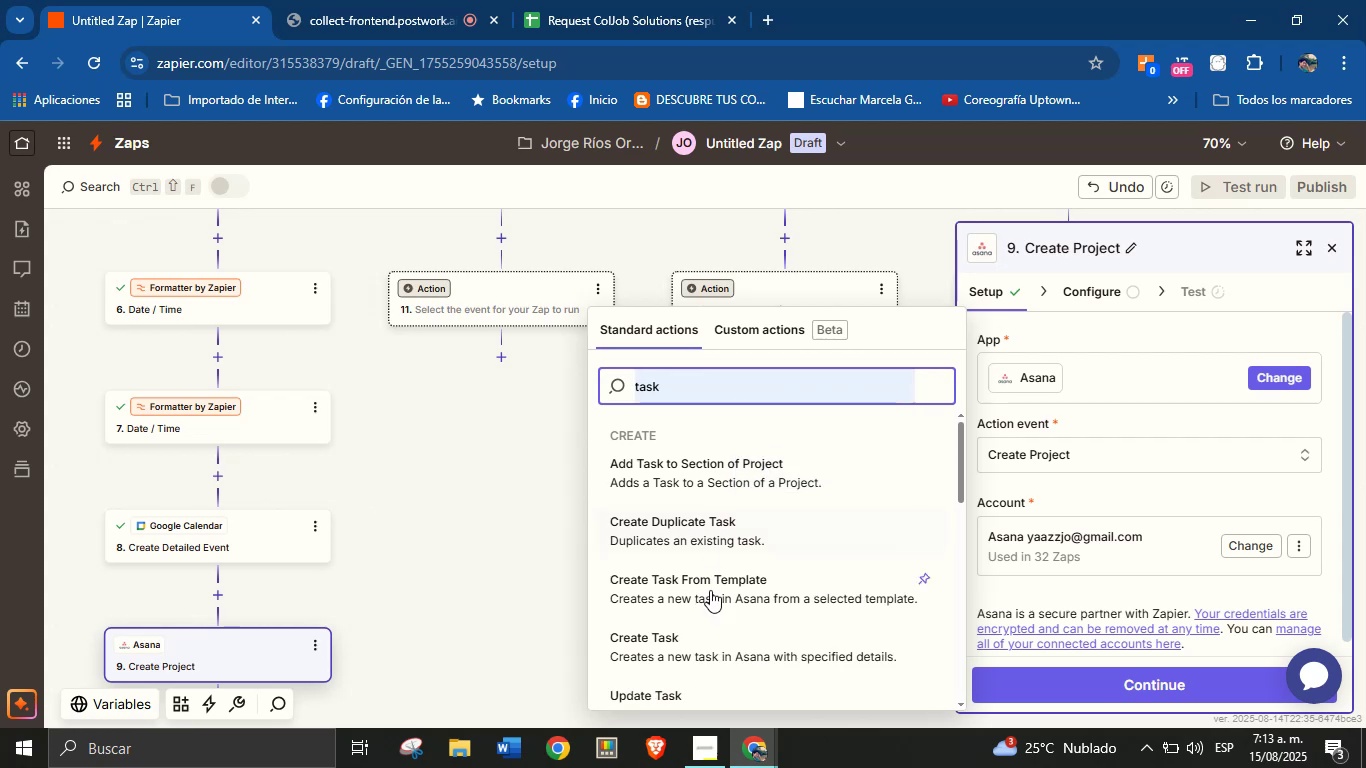 
left_click([705, 642])
 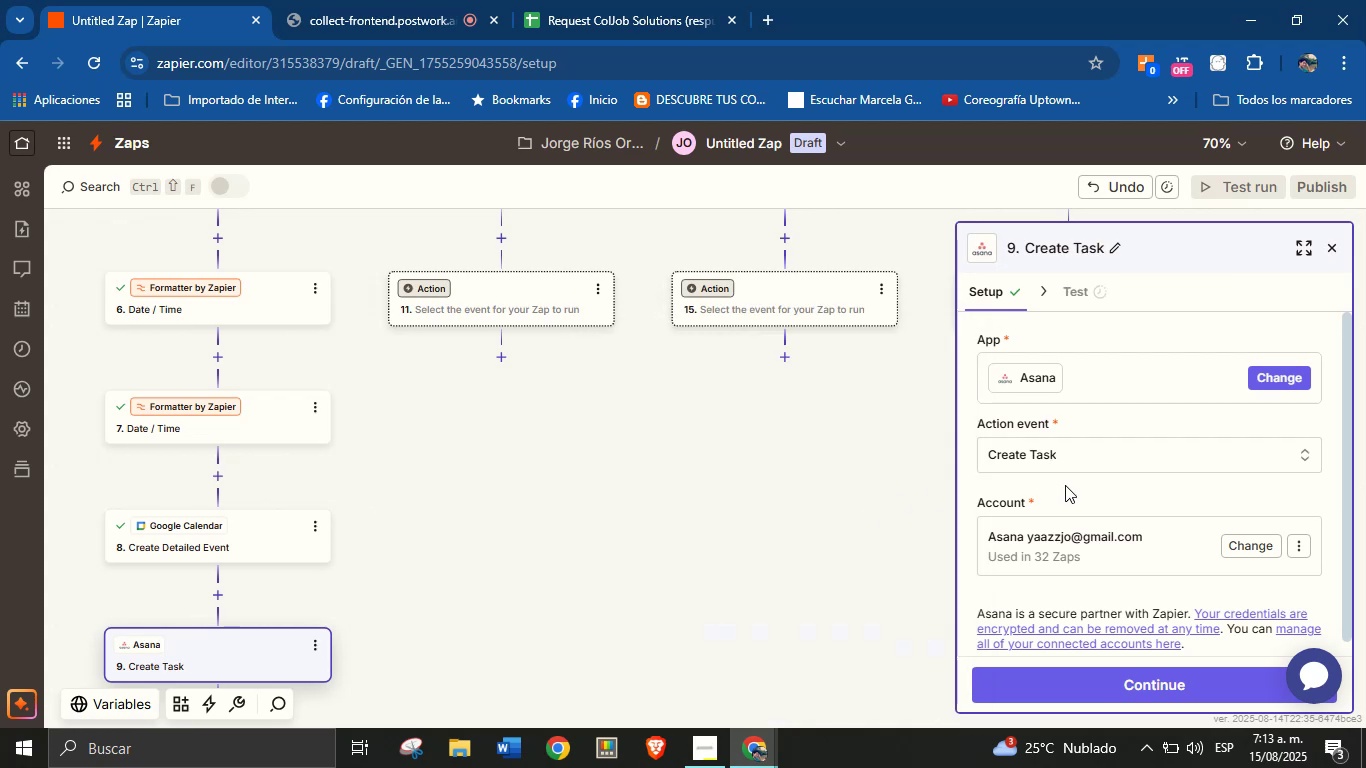 
left_click([1076, 493])
 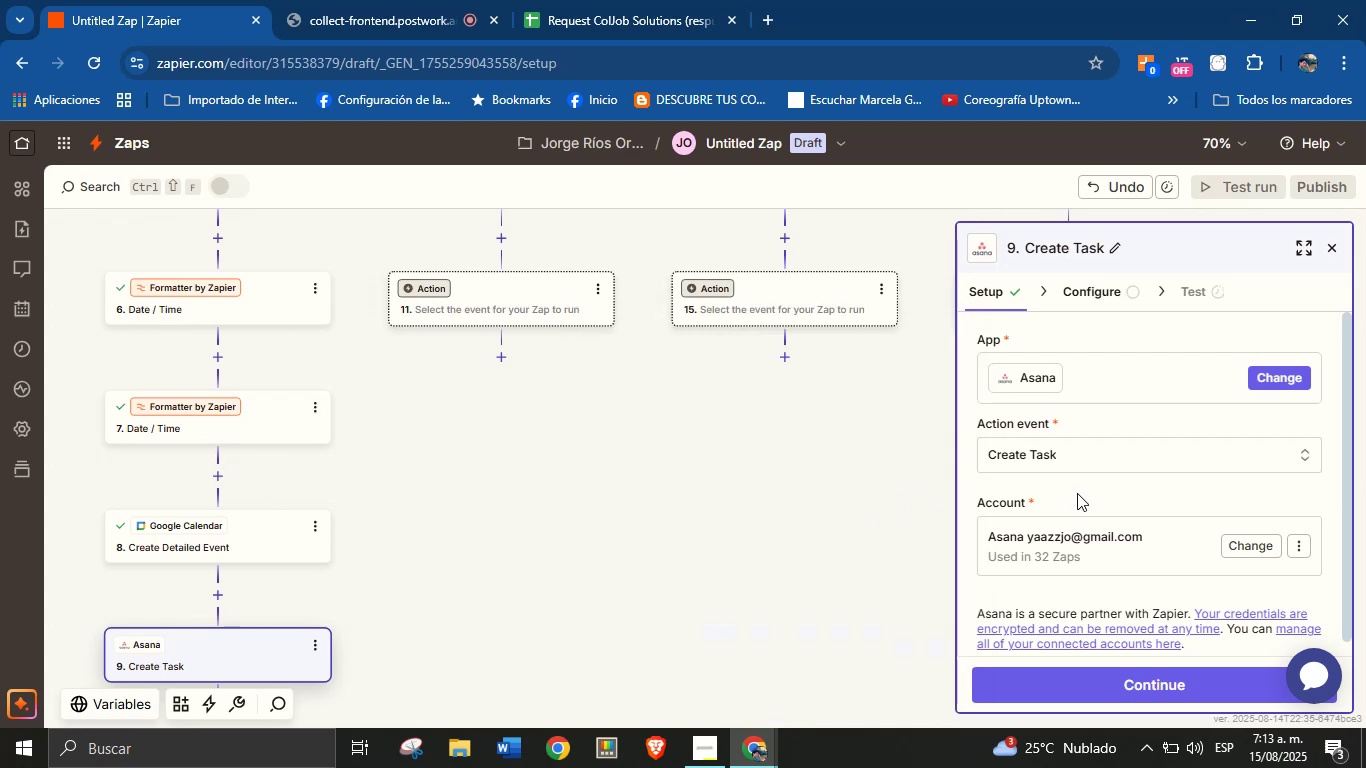 
scroll: coordinate [1077, 493], scroll_direction: up, amount: 1.0
 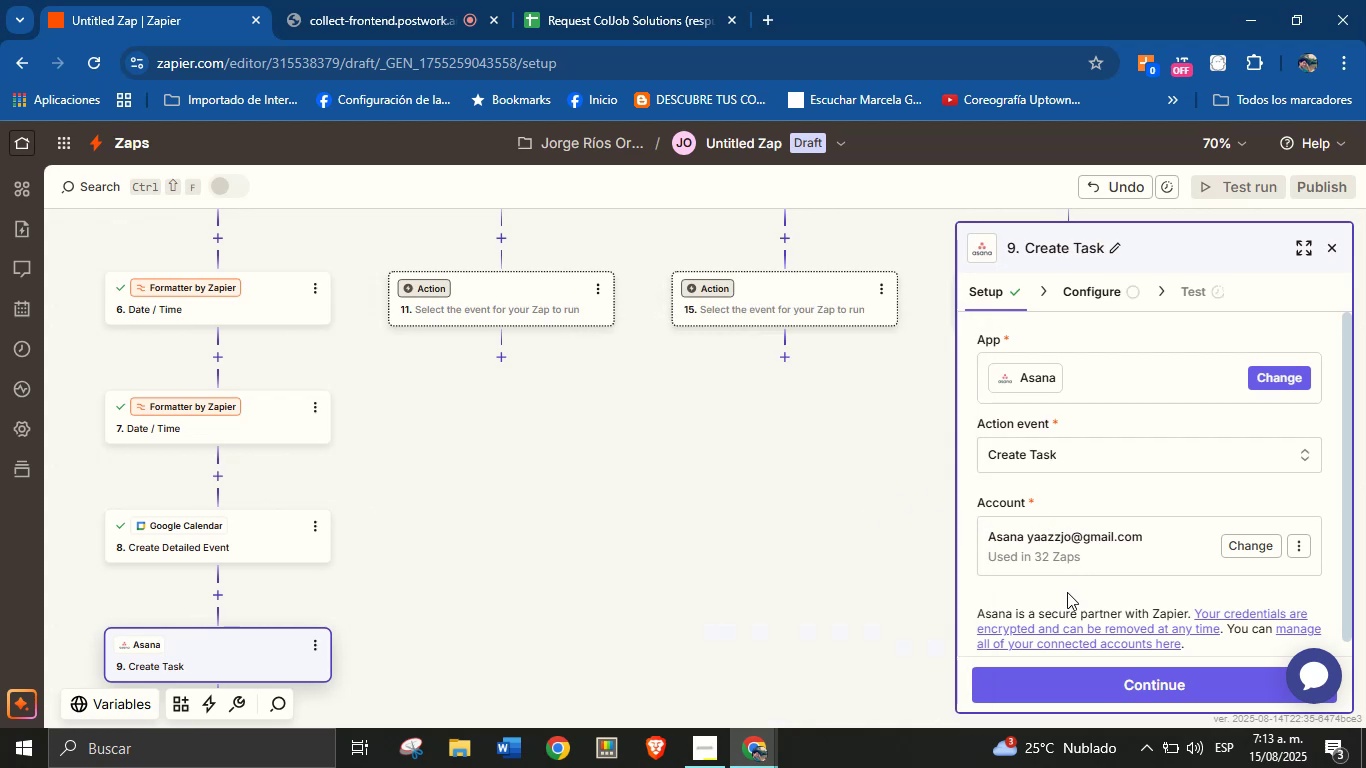 
left_click_drag(start_coordinate=[833, 629], to_coordinate=[835, 538])
 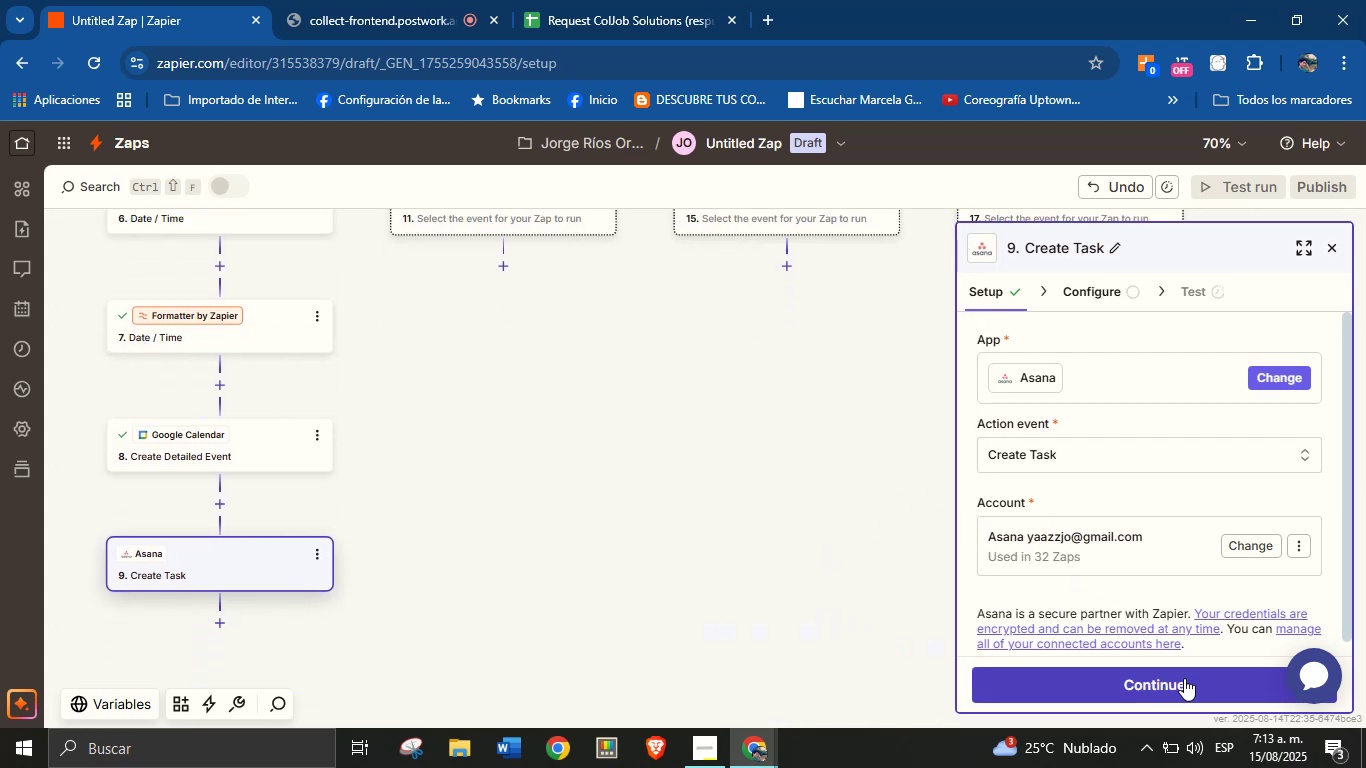 
left_click([1184, 678])
 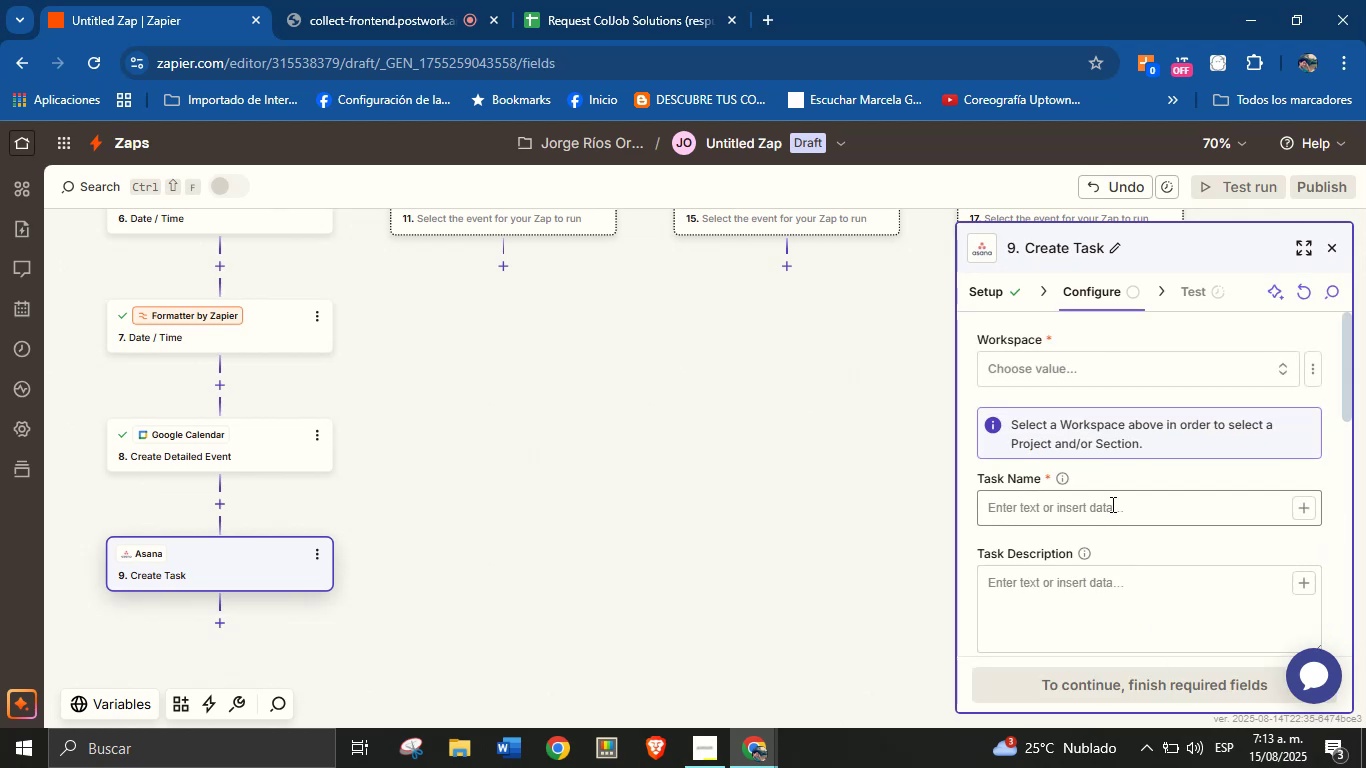 
left_click([1154, 366])
 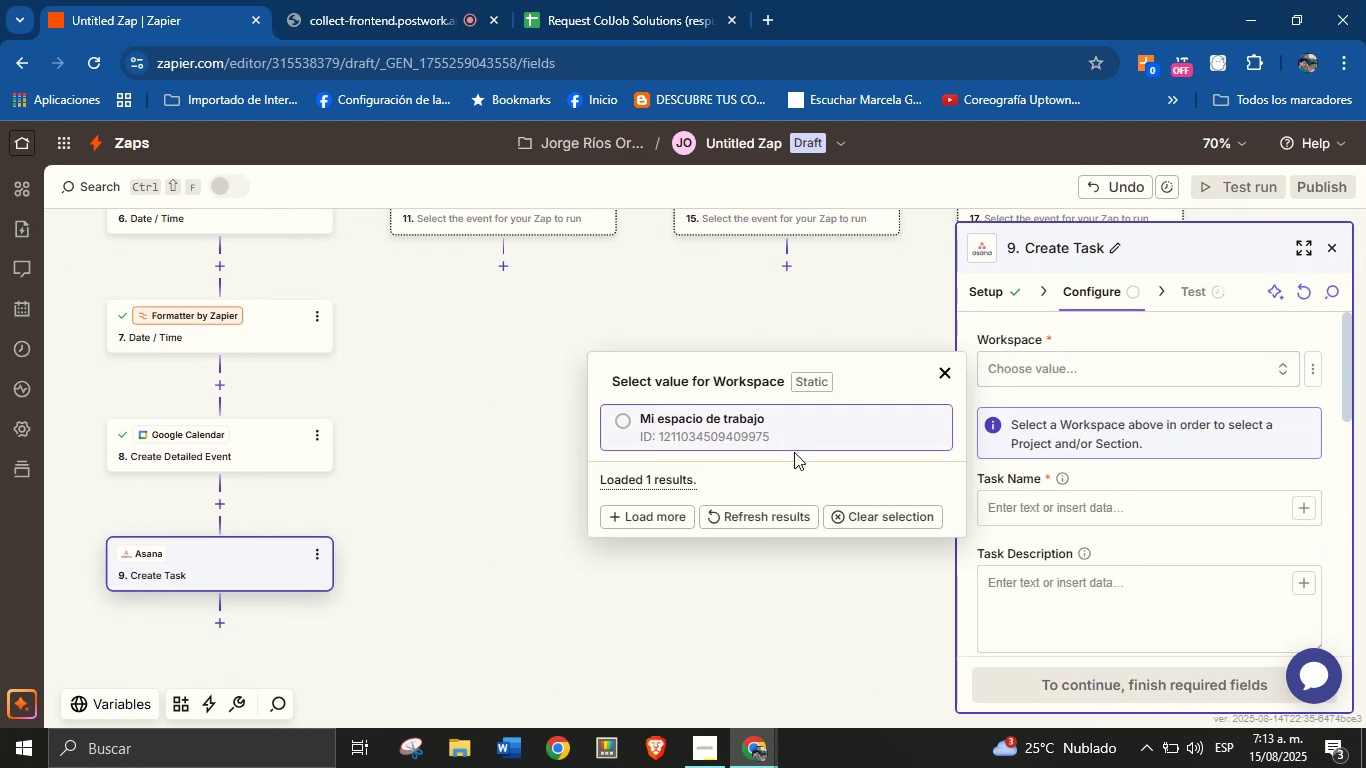 
left_click([779, 431])
 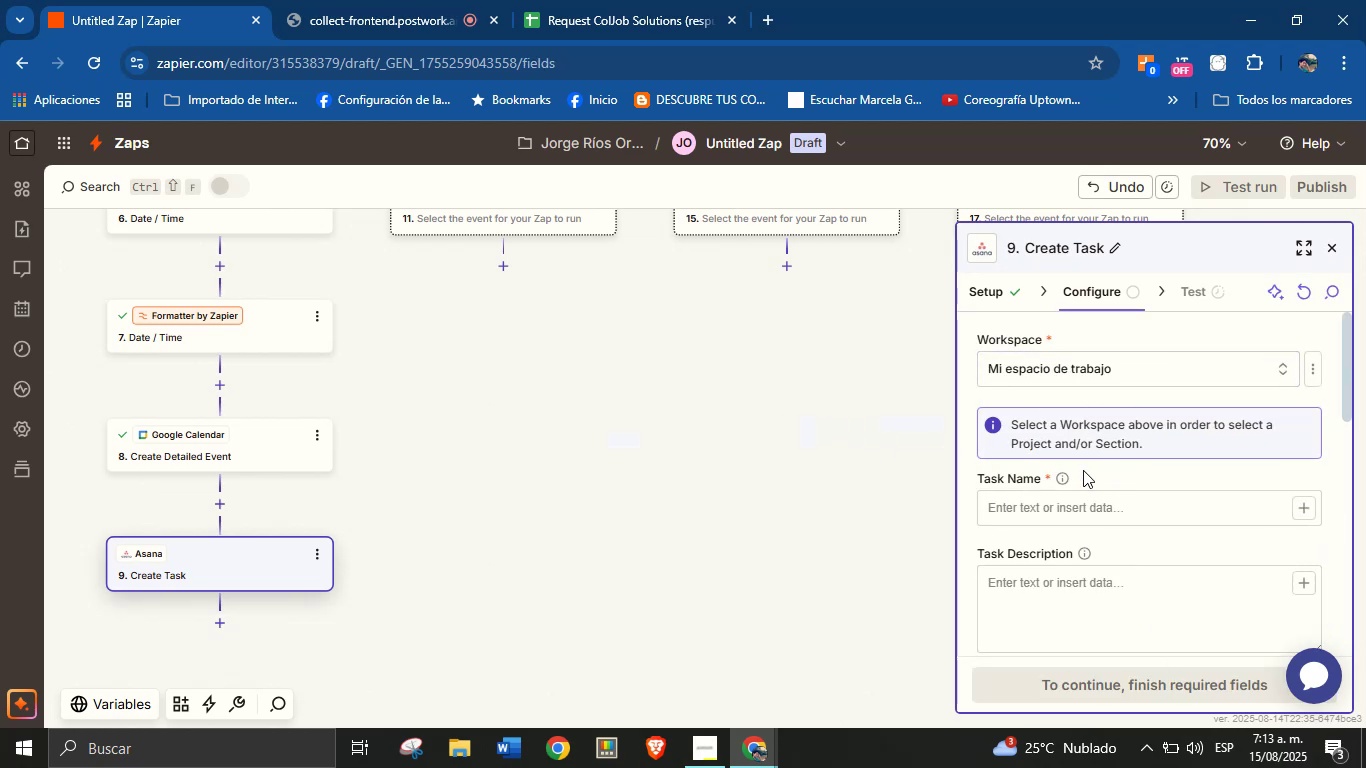 
left_click([1094, 471])
 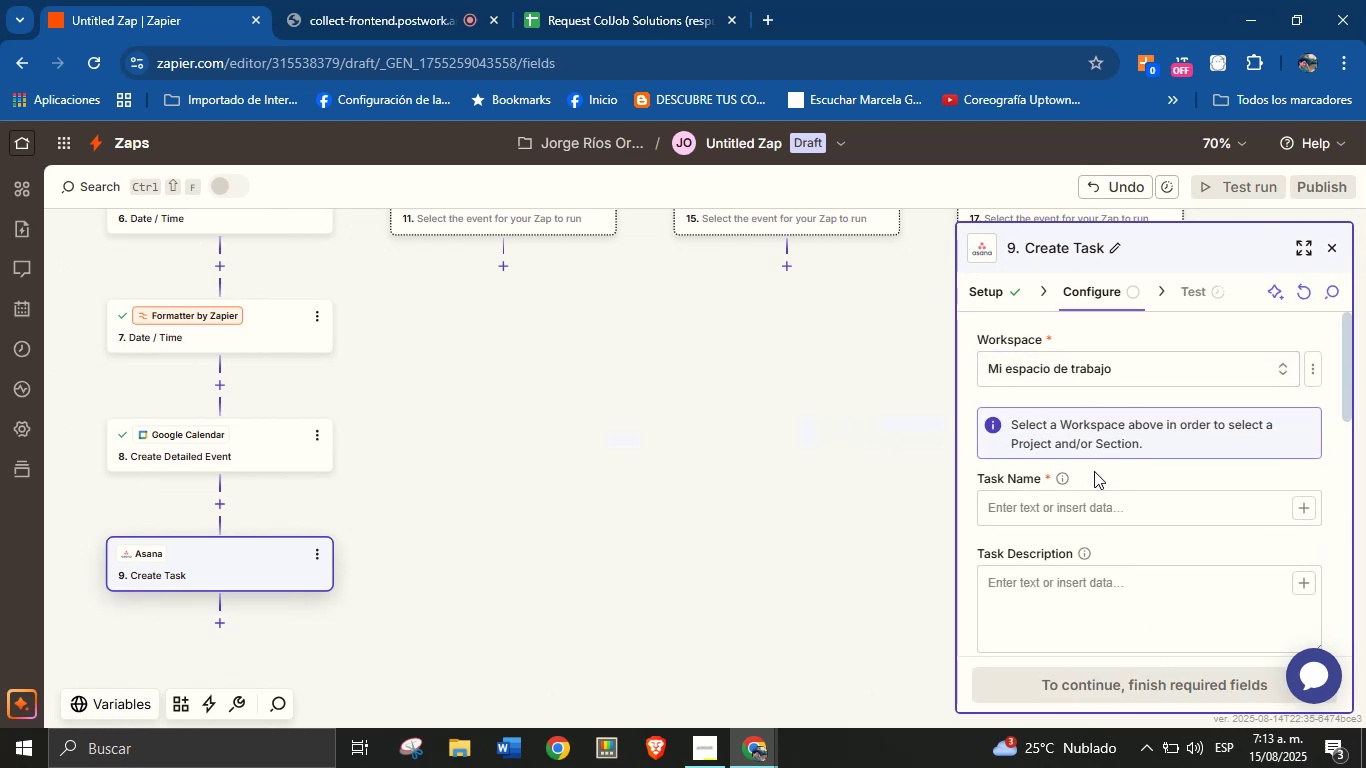 
mouse_move([1114, 452])
 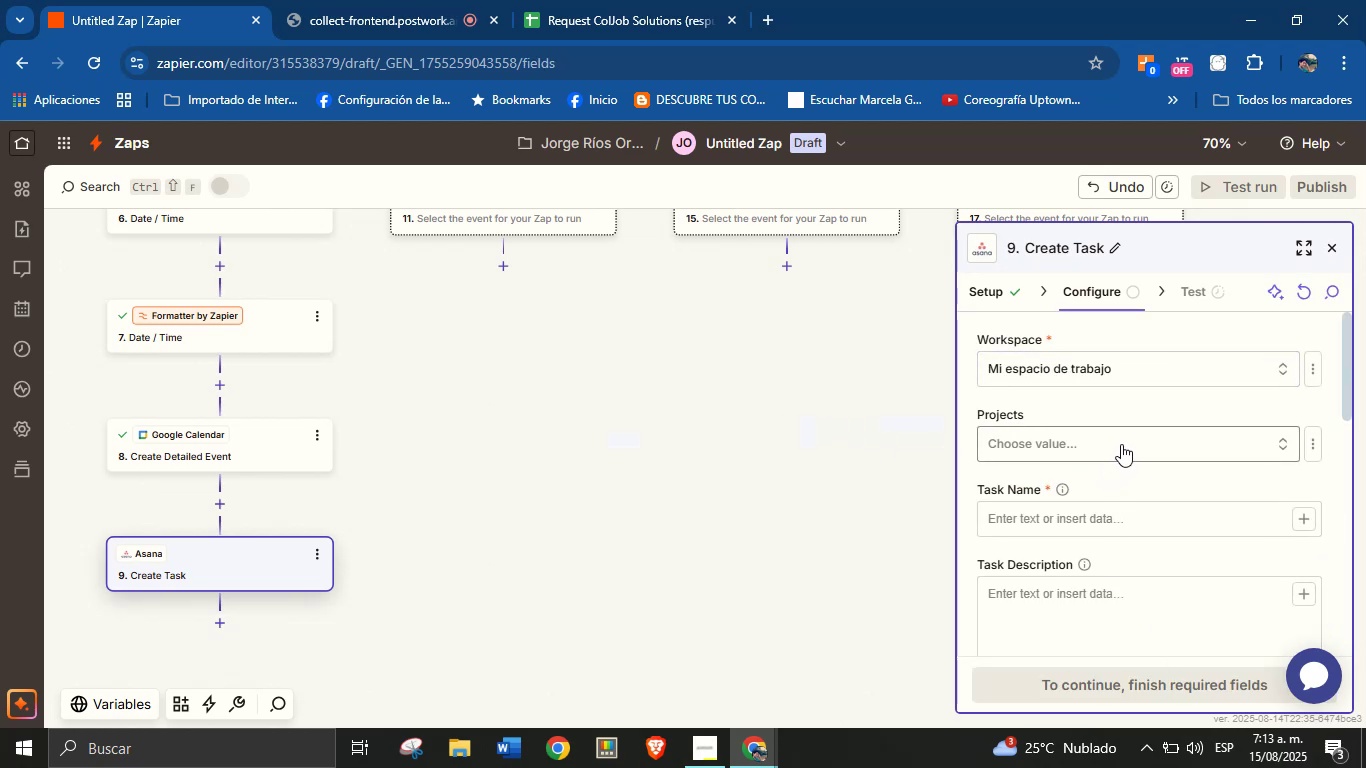 
left_click([1121, 444])
 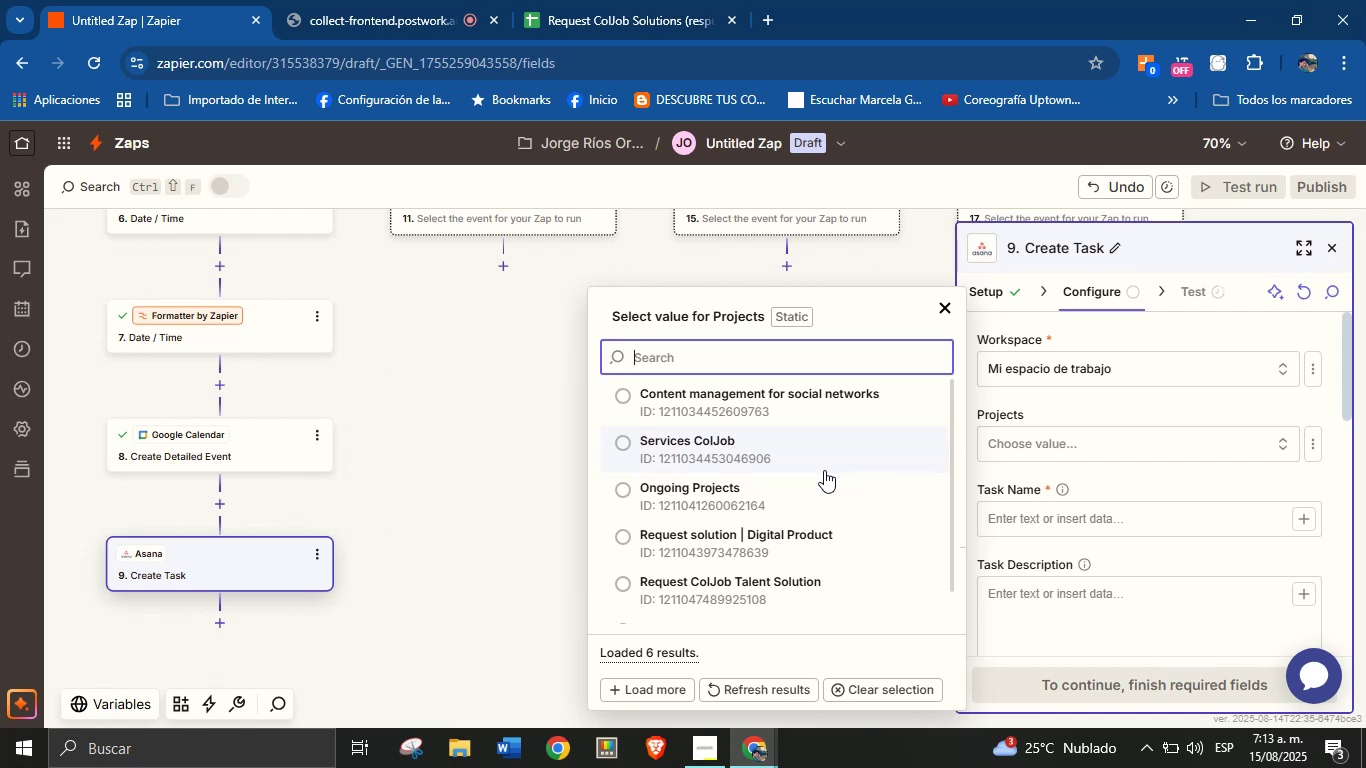 
scroll: coordinate [832, 494], scroll_direction: down, amount: 2.0
 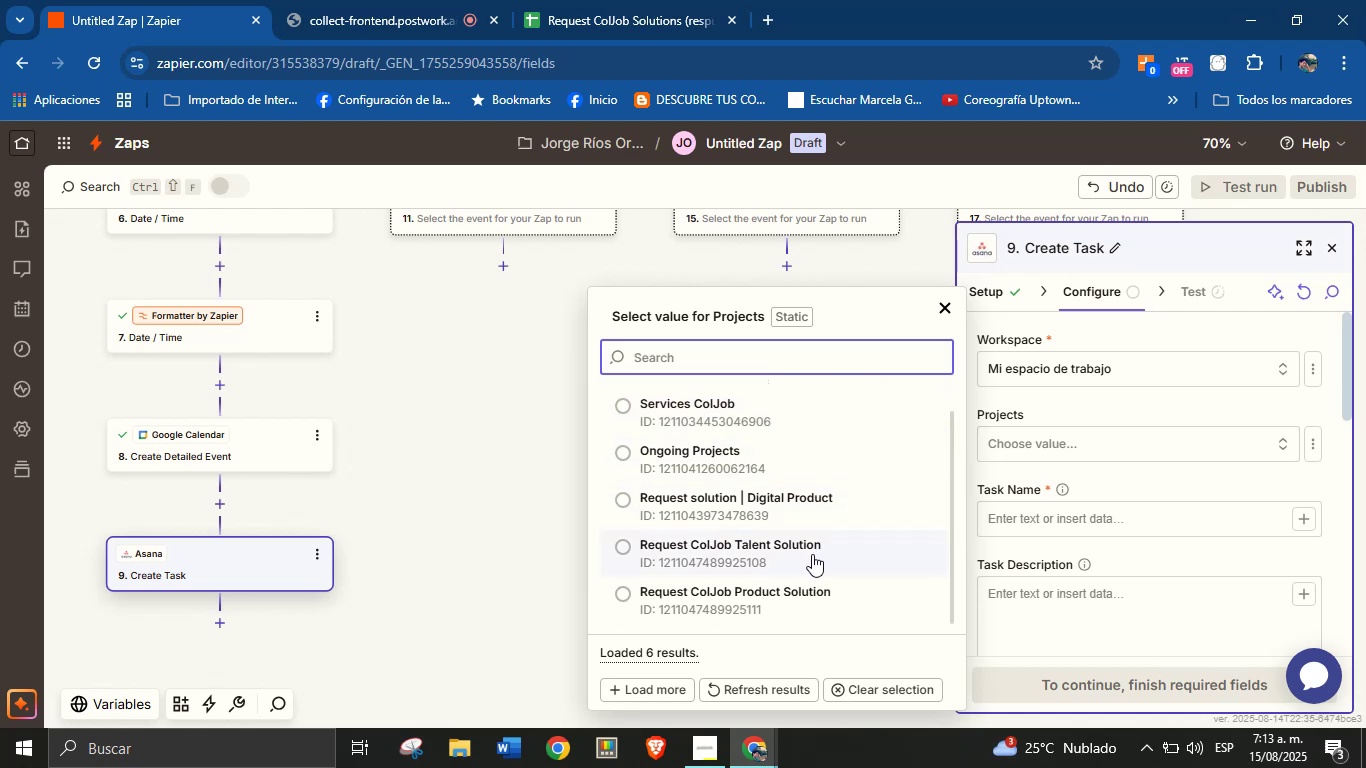 
left_click([812, 554])
 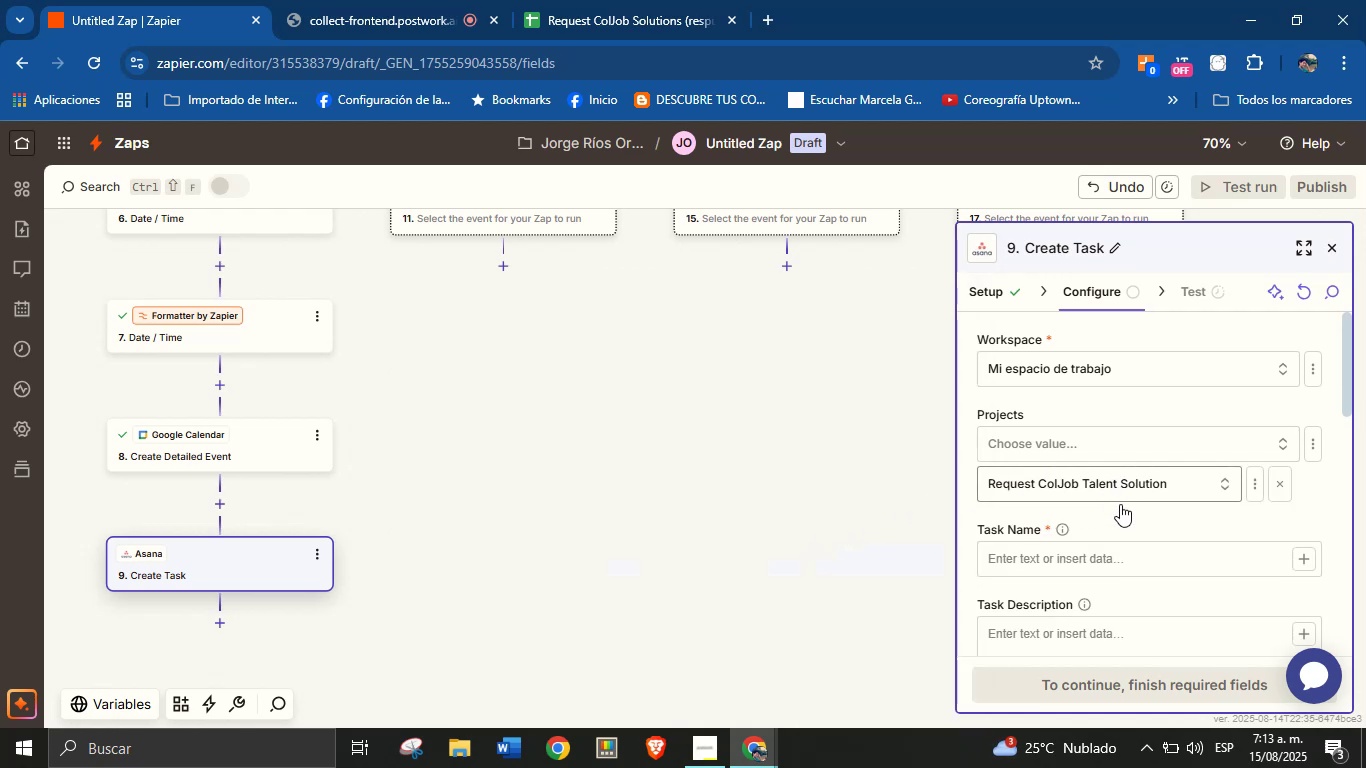 
left_click([1122, 523])
 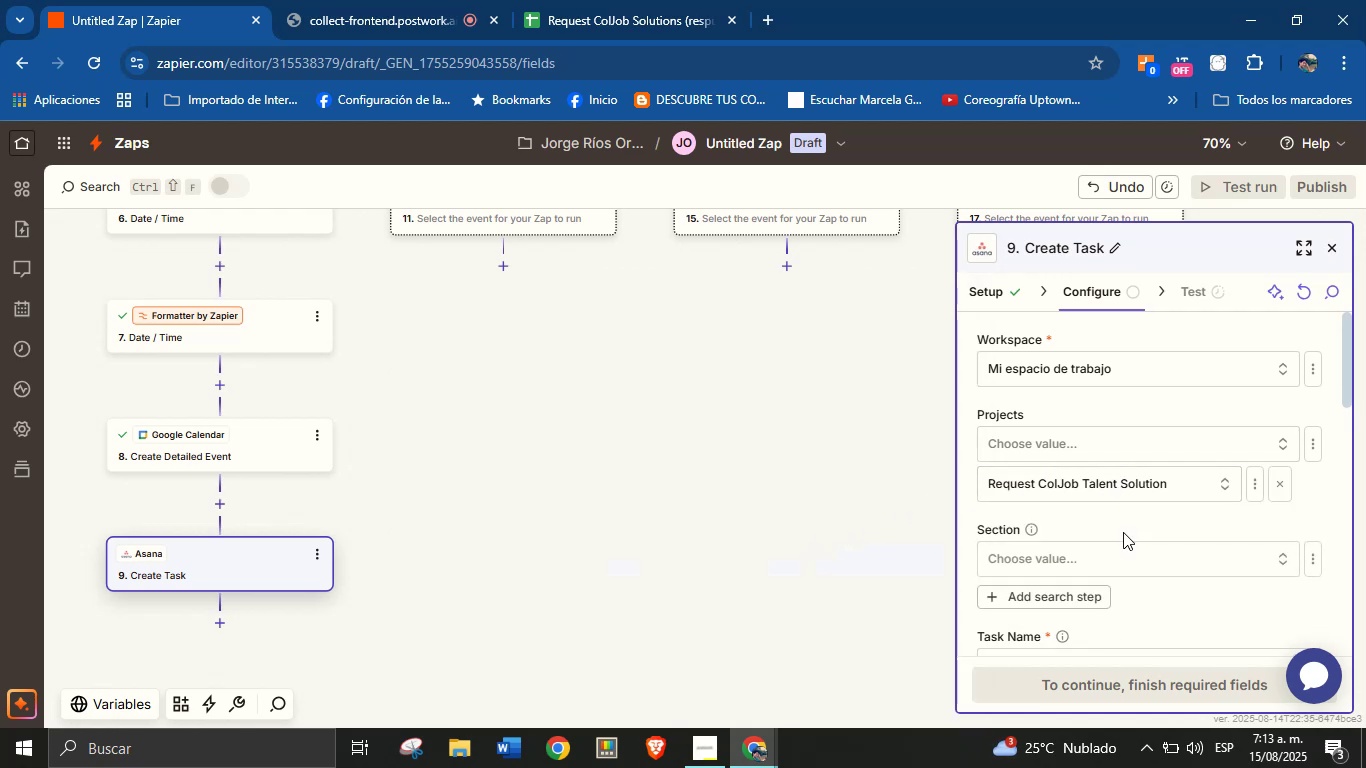 
left_click([1126, 564])
 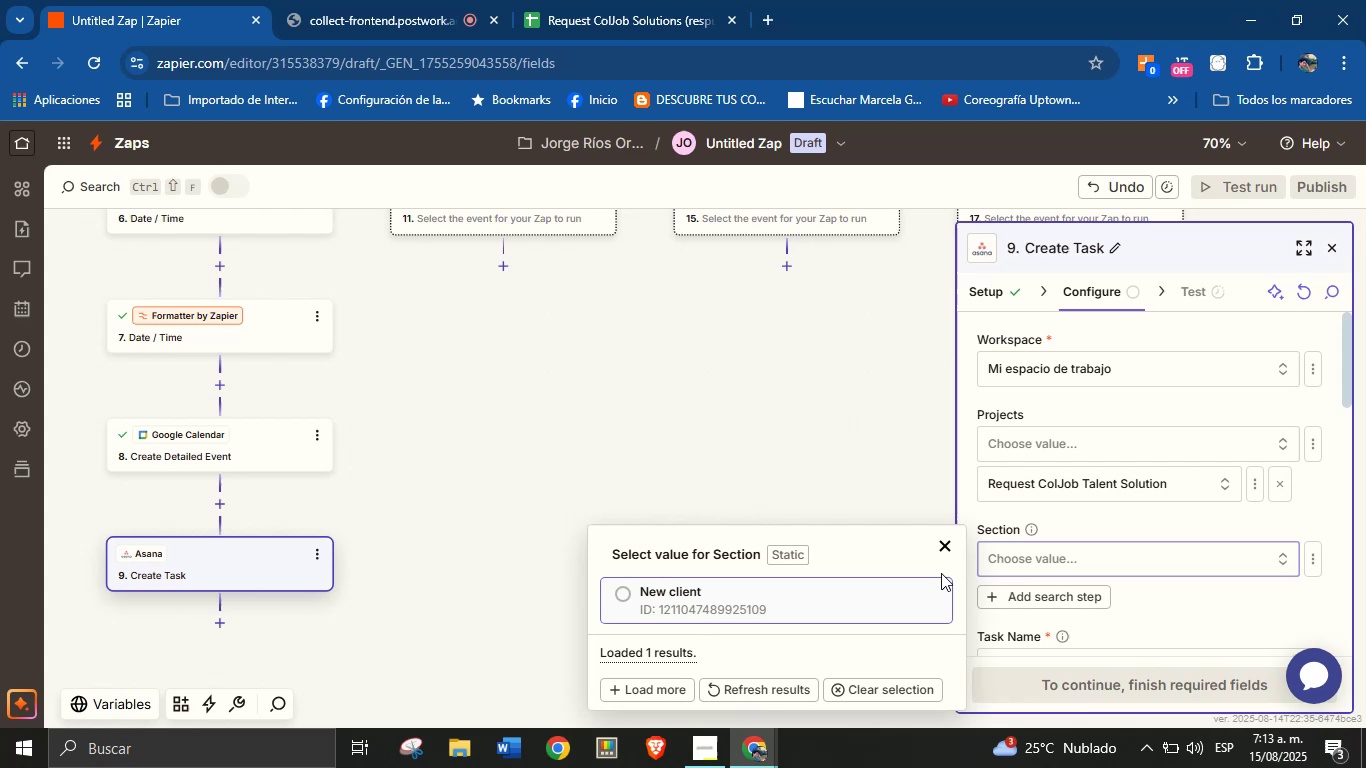 
left_click([804, 595])
 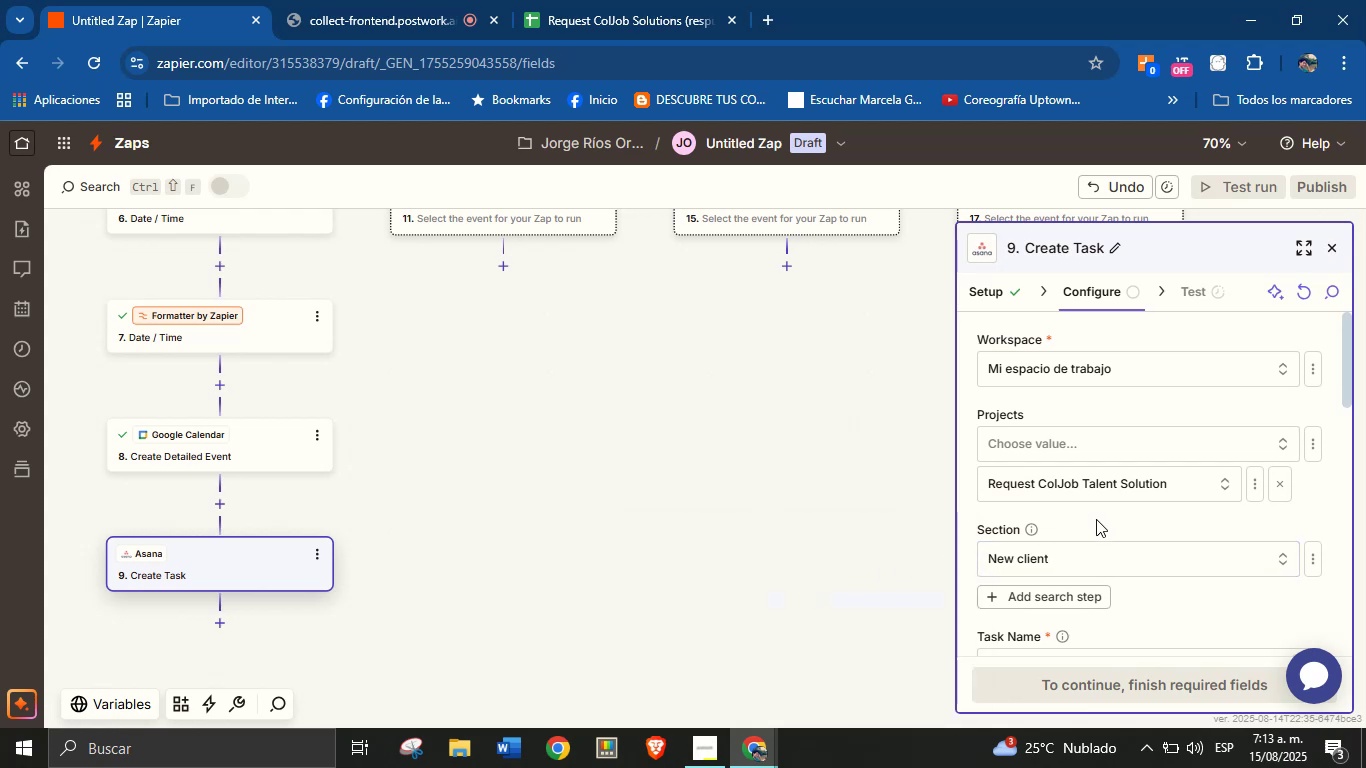 
scroll: coordinate [1188, 490], scroll_direction: down, amount: 3.0
 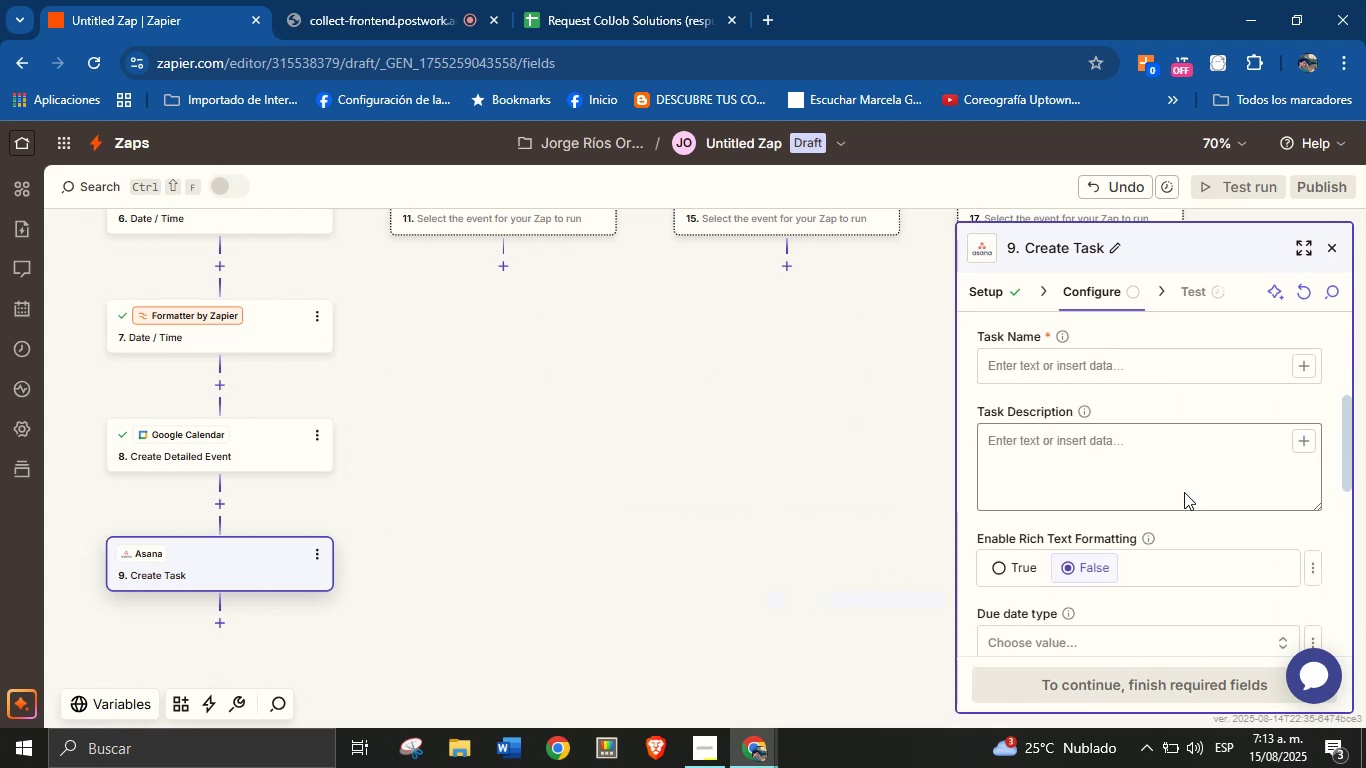 
wait(5.33)
 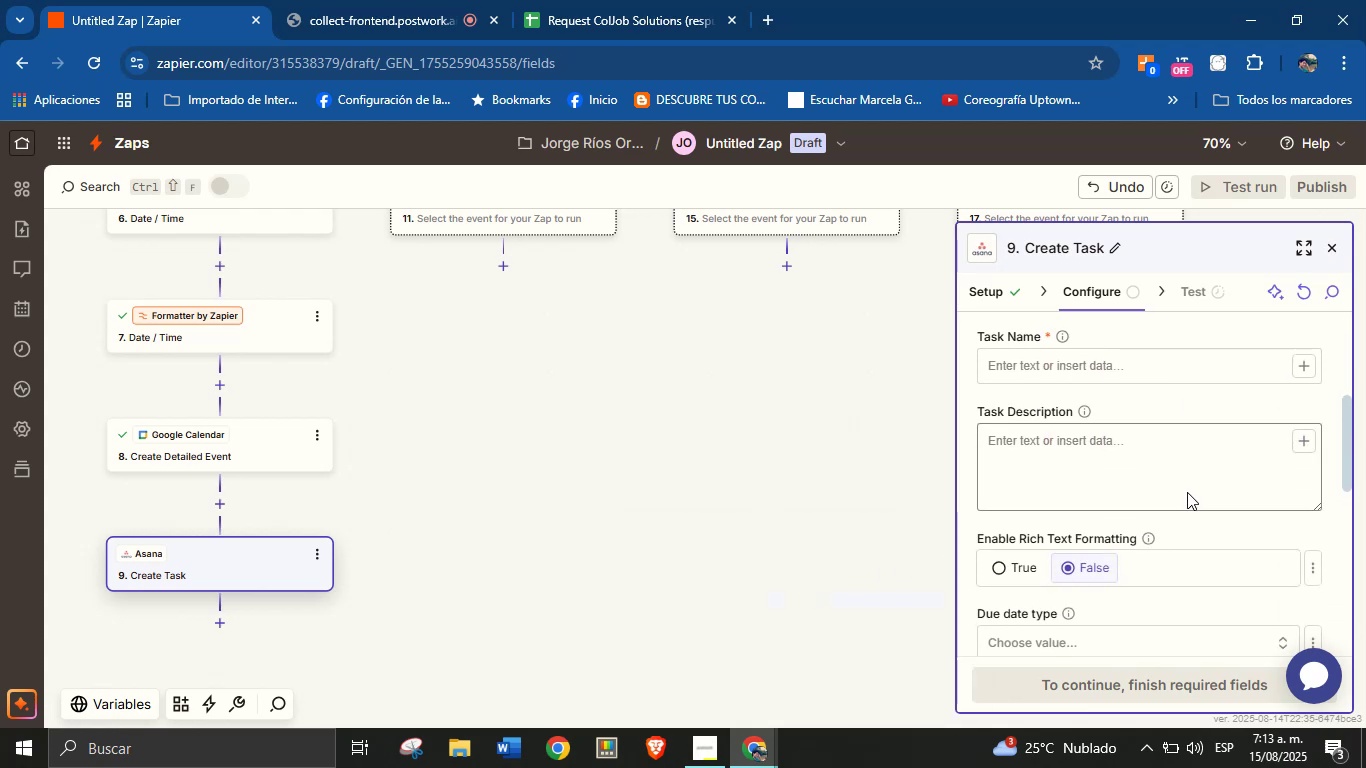 
scroll: coordinate [1184, 492], scroll_direction: up, amount: 1.0
 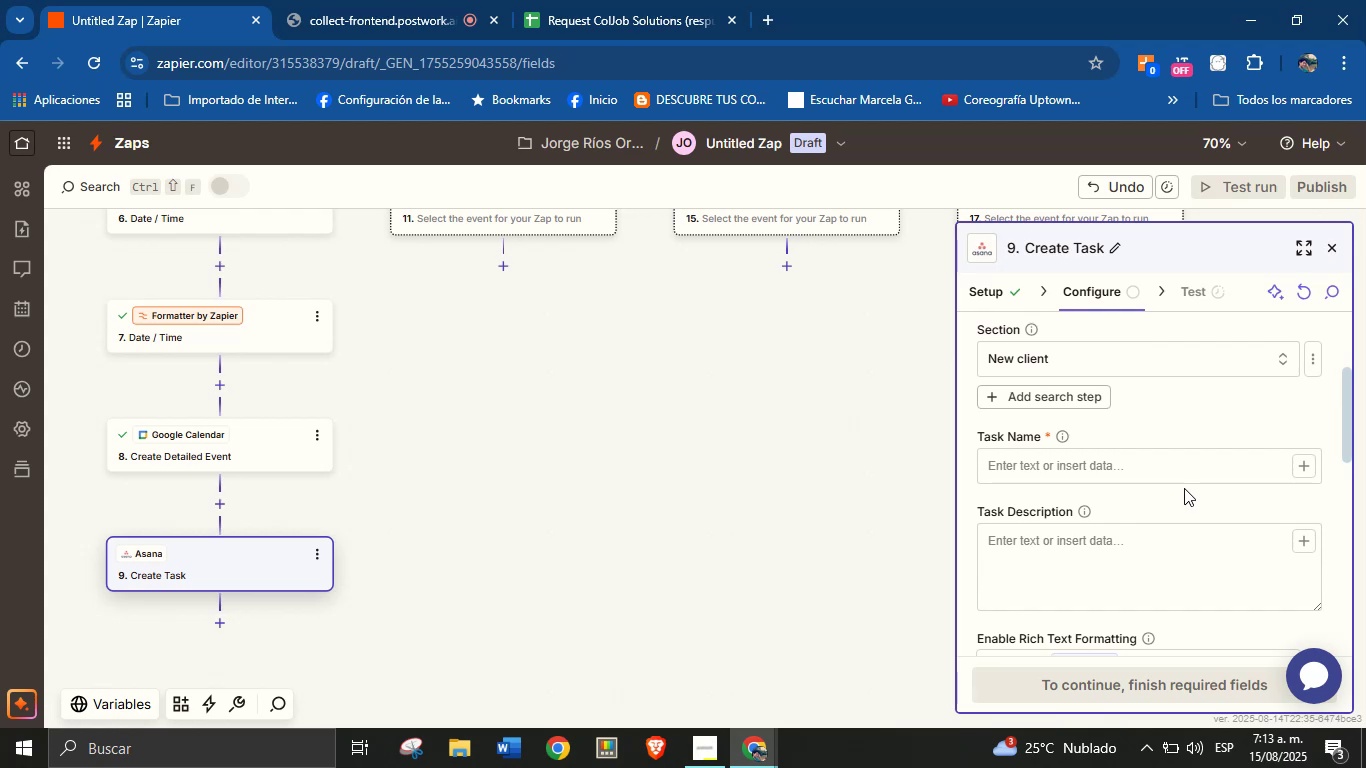 
left_click([1179, 513])
 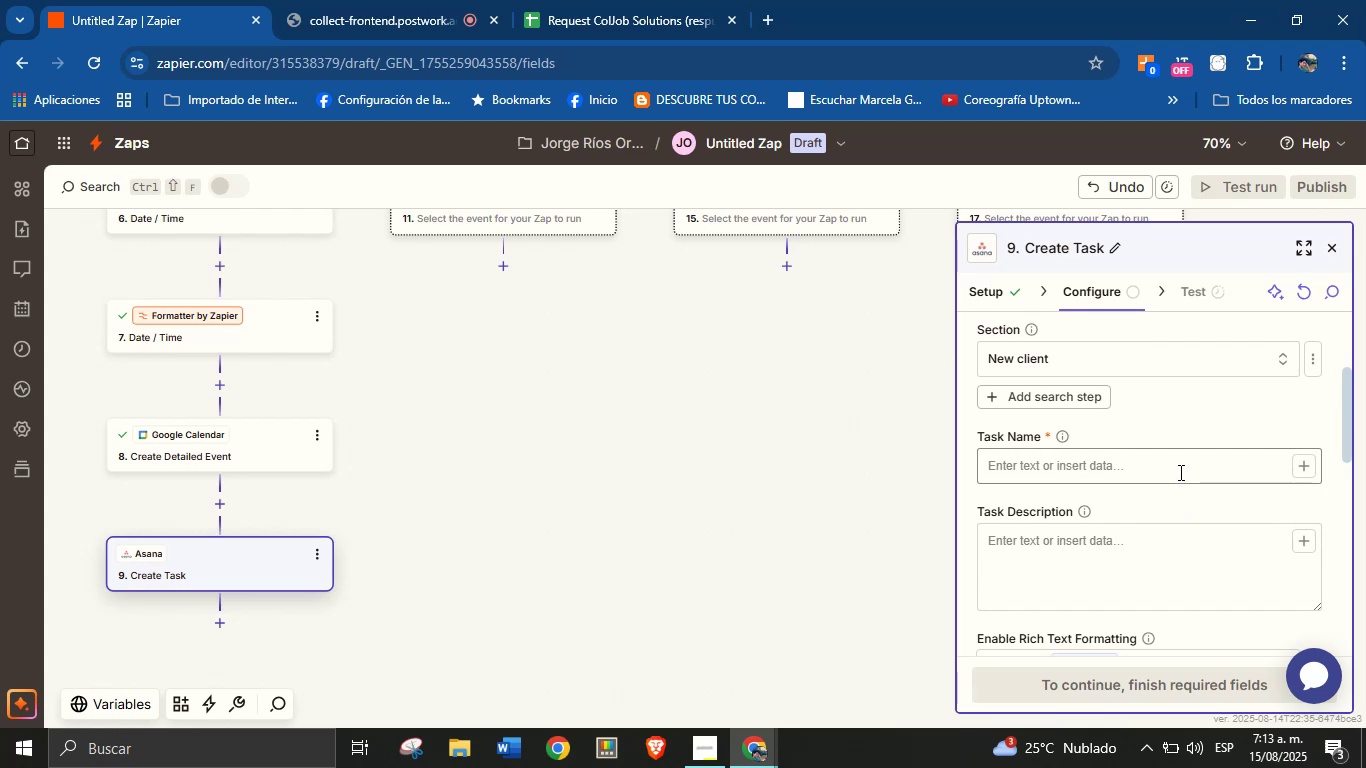 
left_click([1179, 471])
 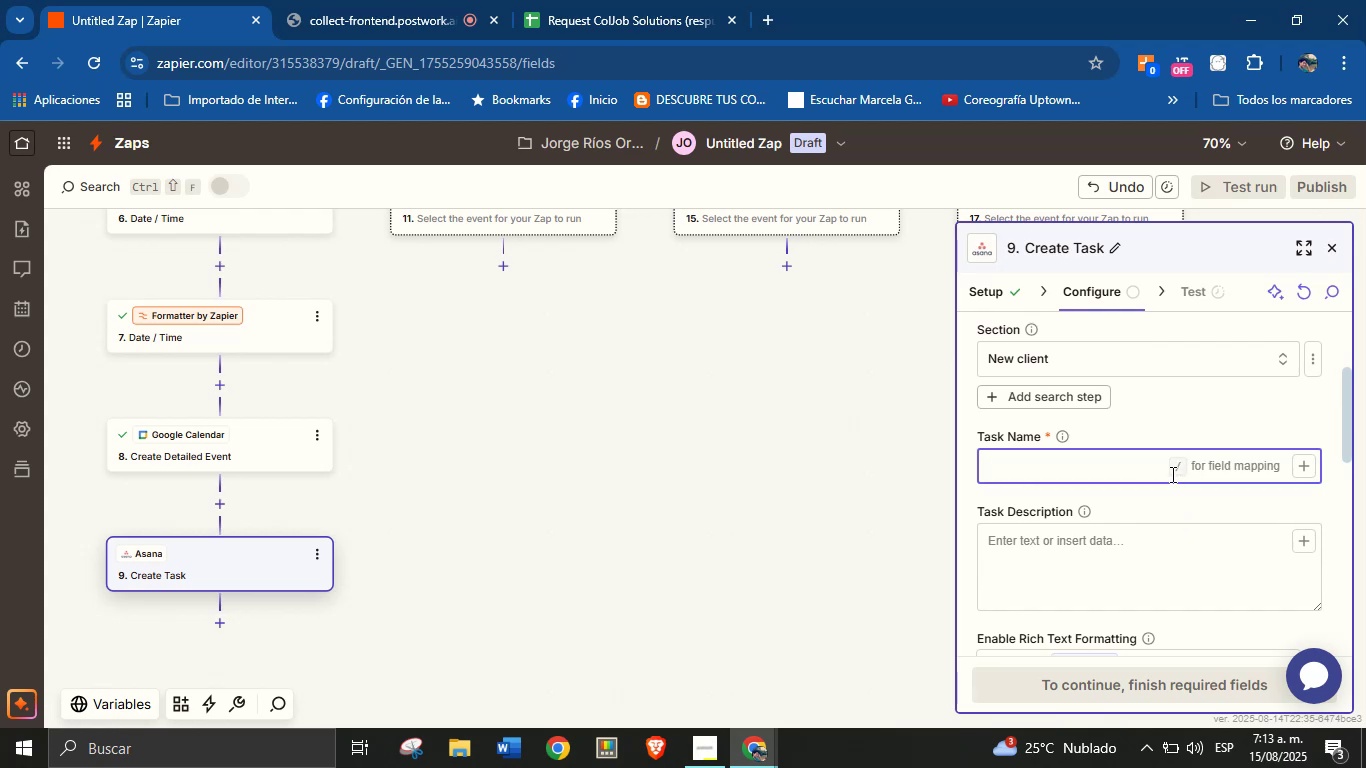 
scroll: coordinate [1172, 453], scroll_direction: up, amount: 1.0
 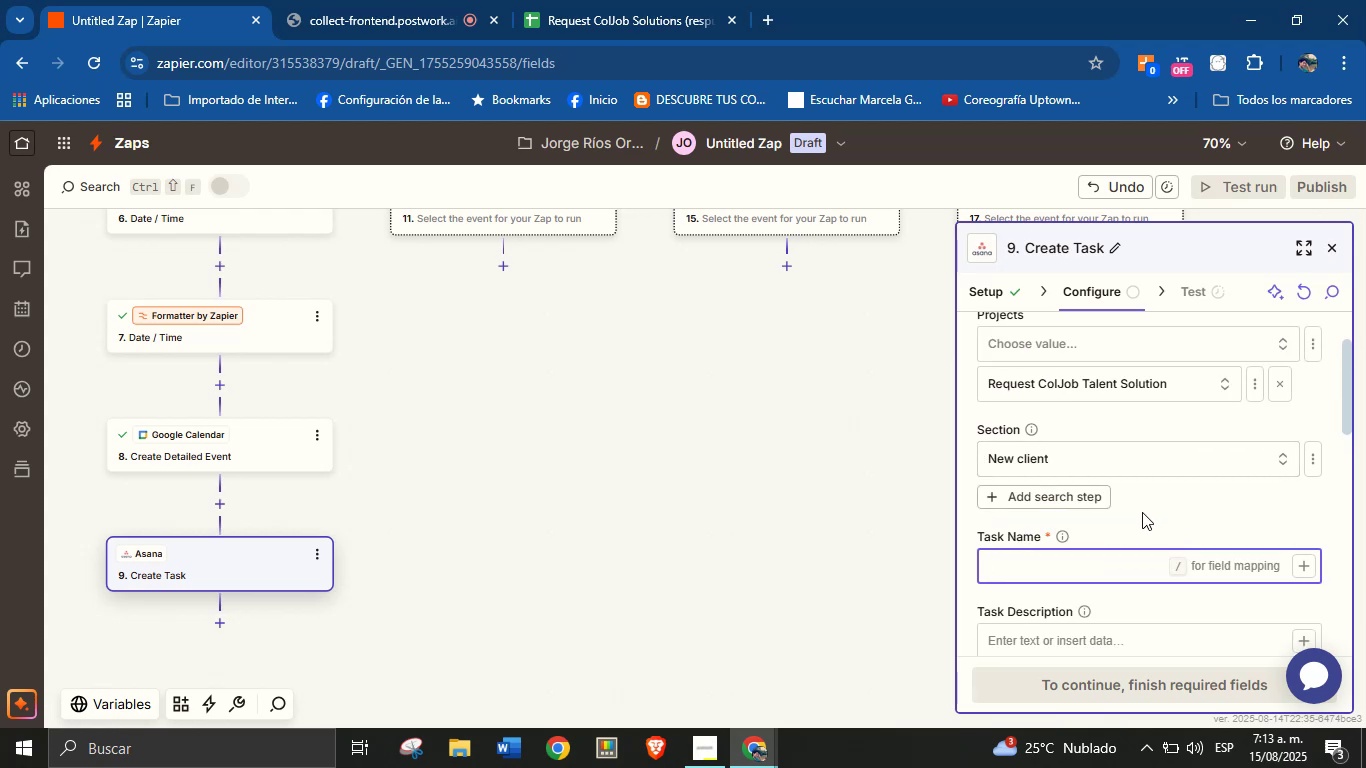 
type(Jo)
key(Backspace)
key(Backspace)
type(Se)
key(Backspace)
key(Backspace)
type(New service from )
 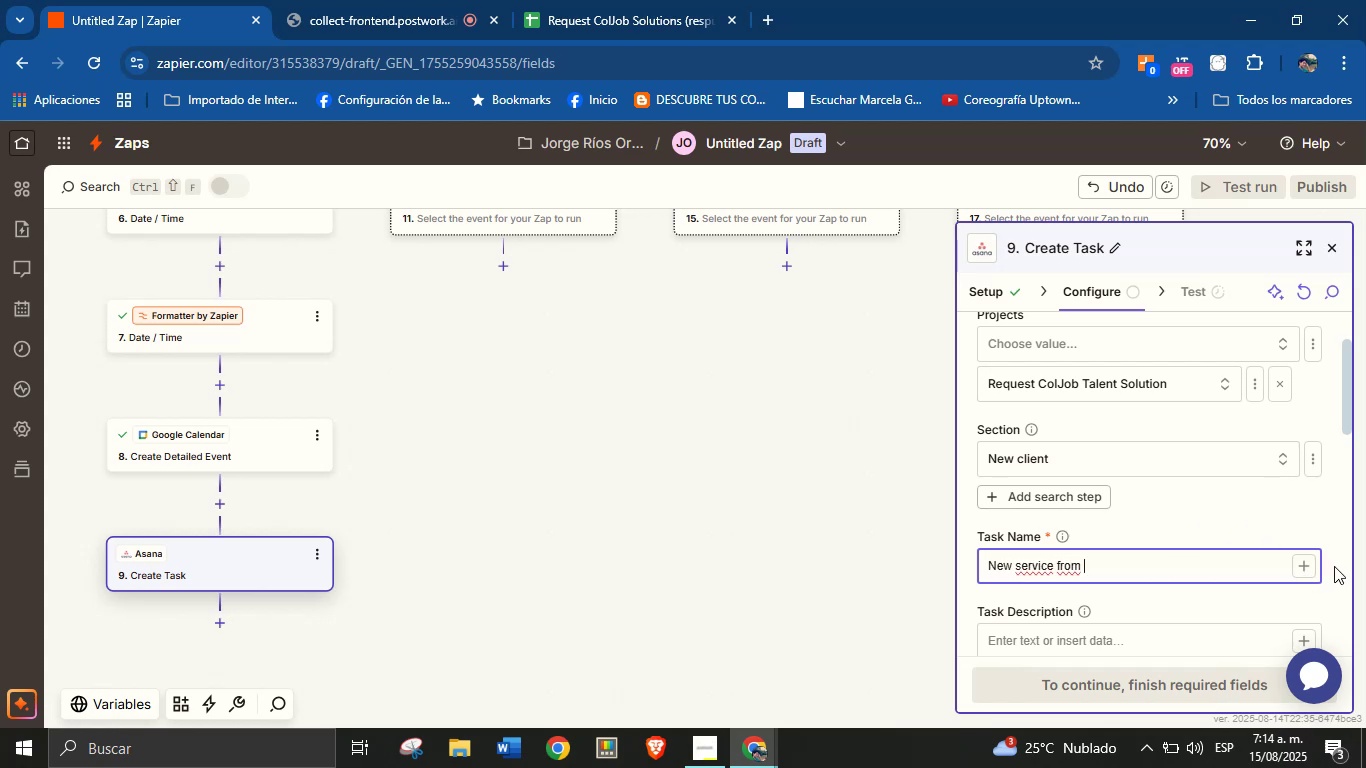 
left_click([1305, 566])
 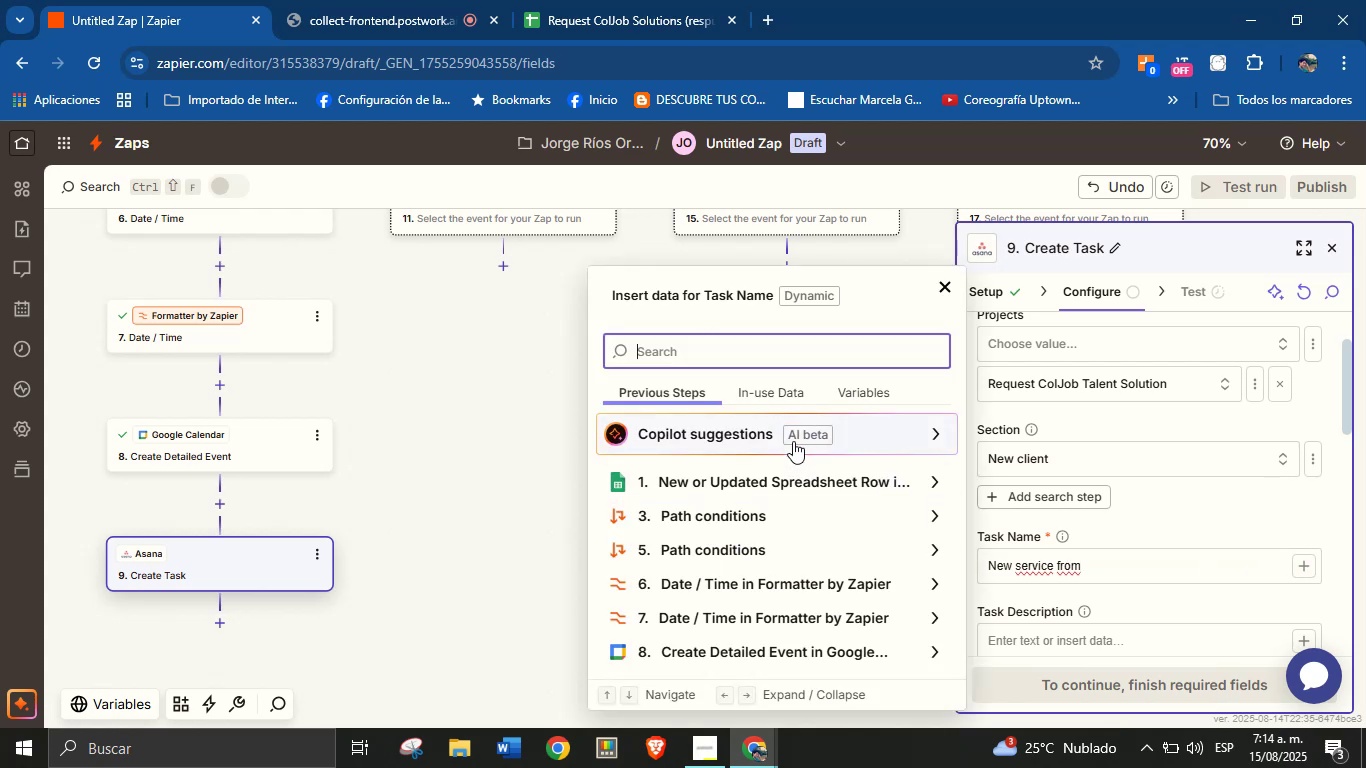 
type(nam)
 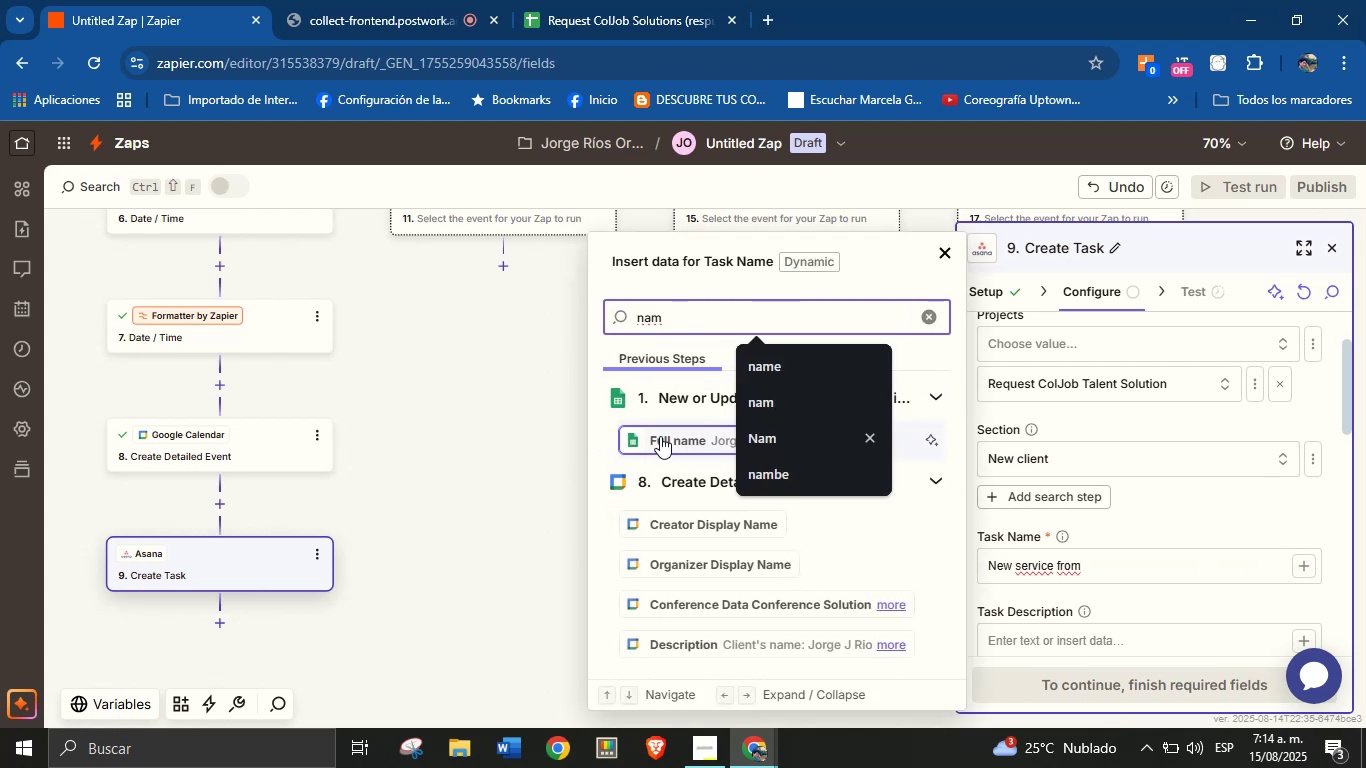 
left_click([660, 436])
 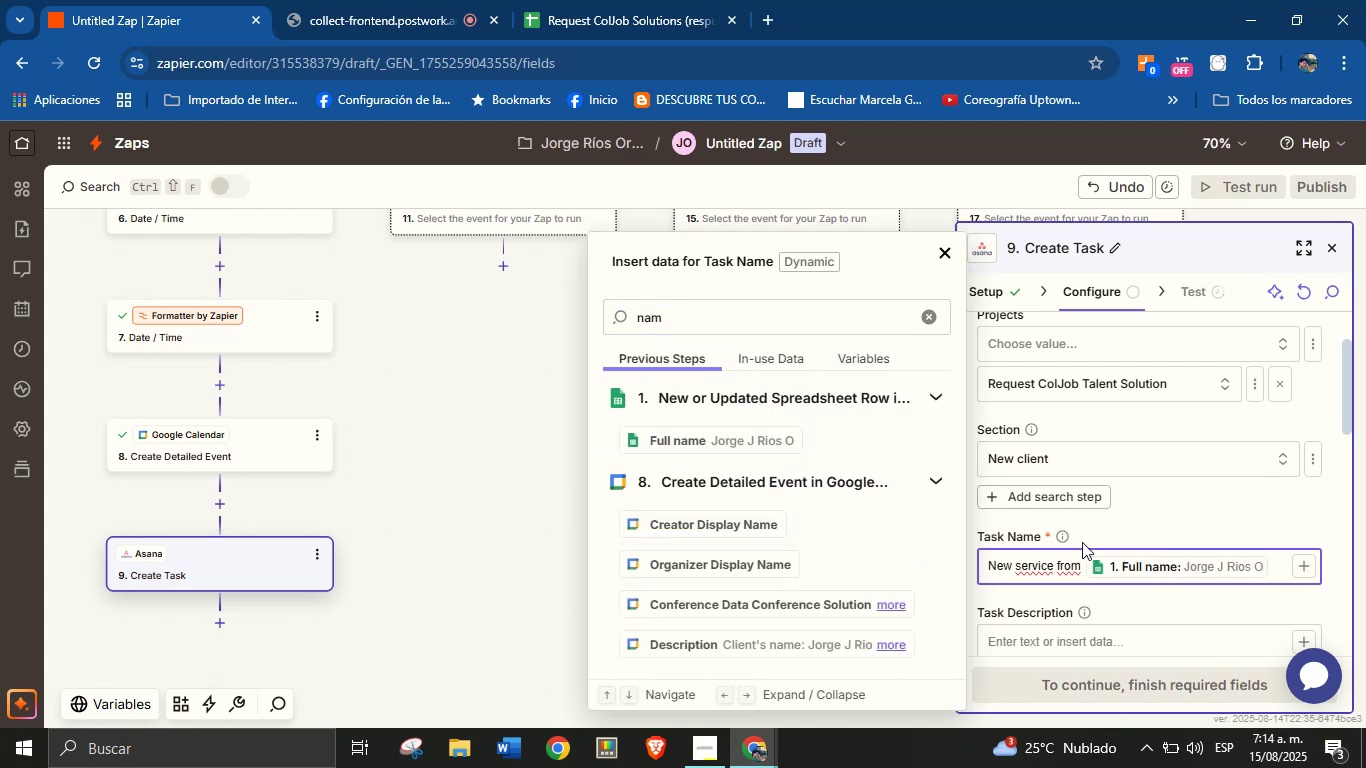 
left_click([1123, 524])
 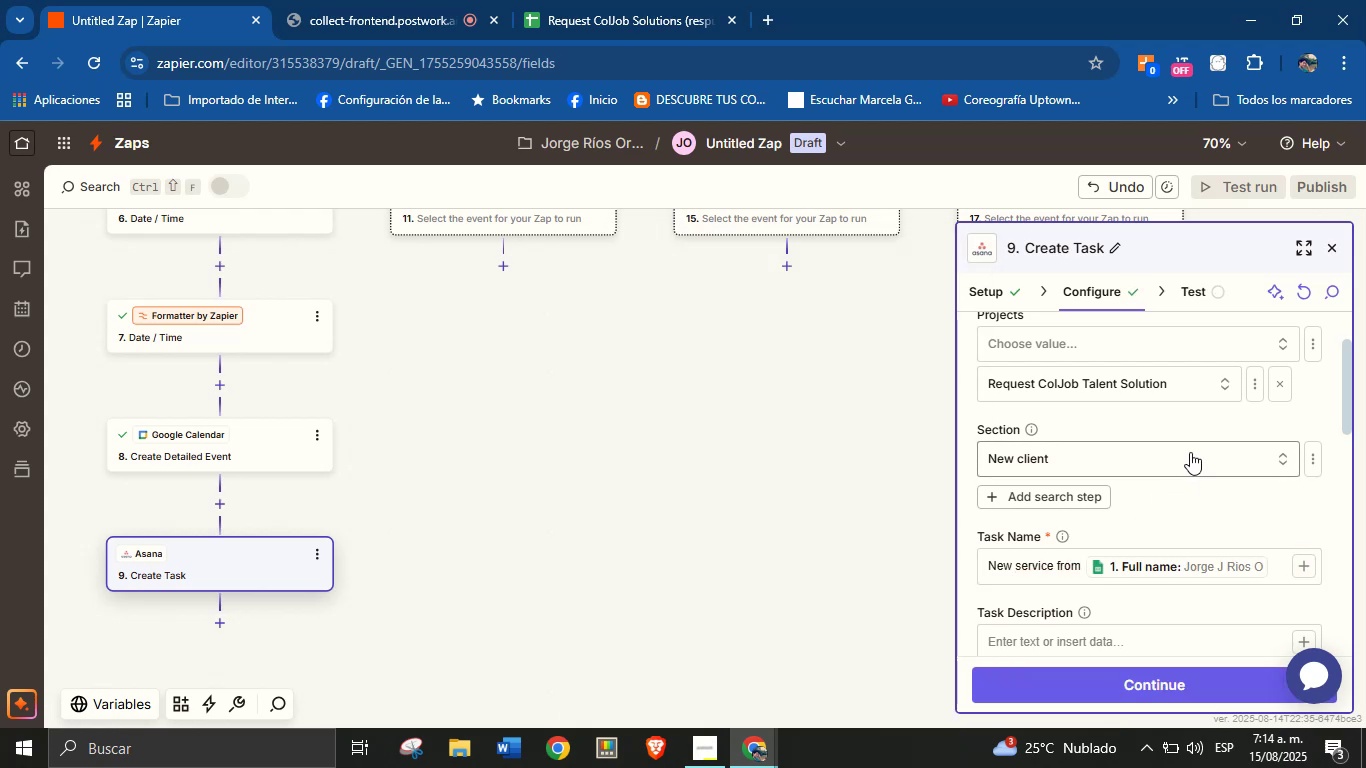 
scroll: coordinate [1190, 461], scroll_direction: down, amount: 2.0
 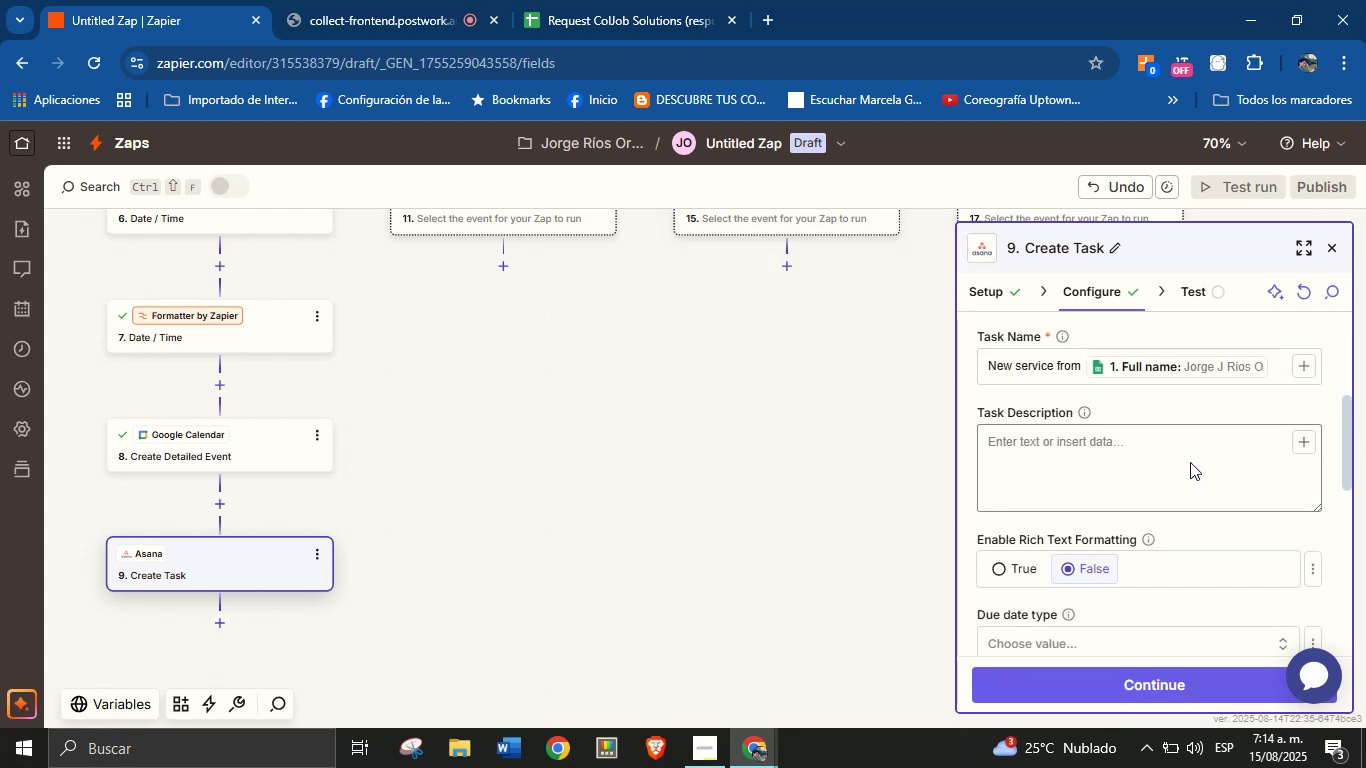 
scroll: coordinate [1190, 462], scroll_direction: up, amount: 1.0
 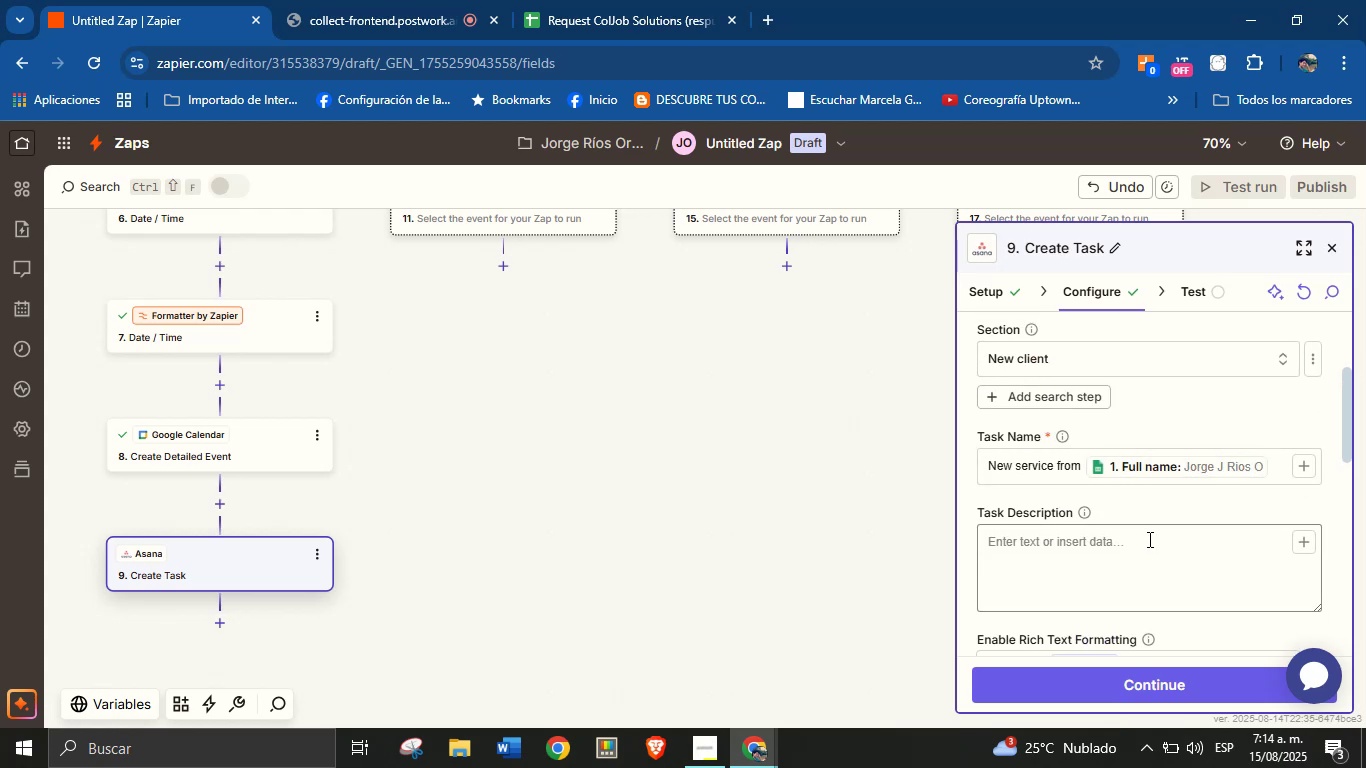 
left_click([1145, 544])
 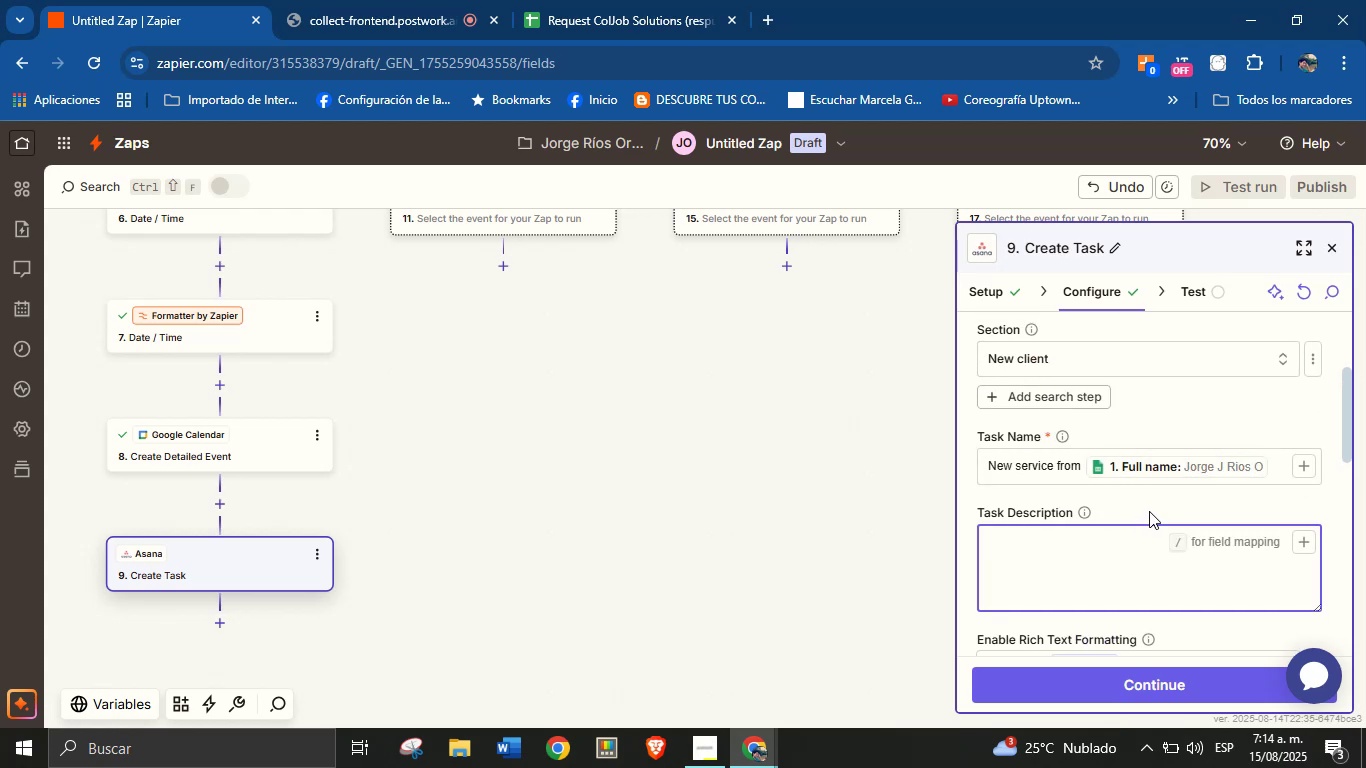 
type(Details> Client; )
key(Backspace)
type([s name> )
 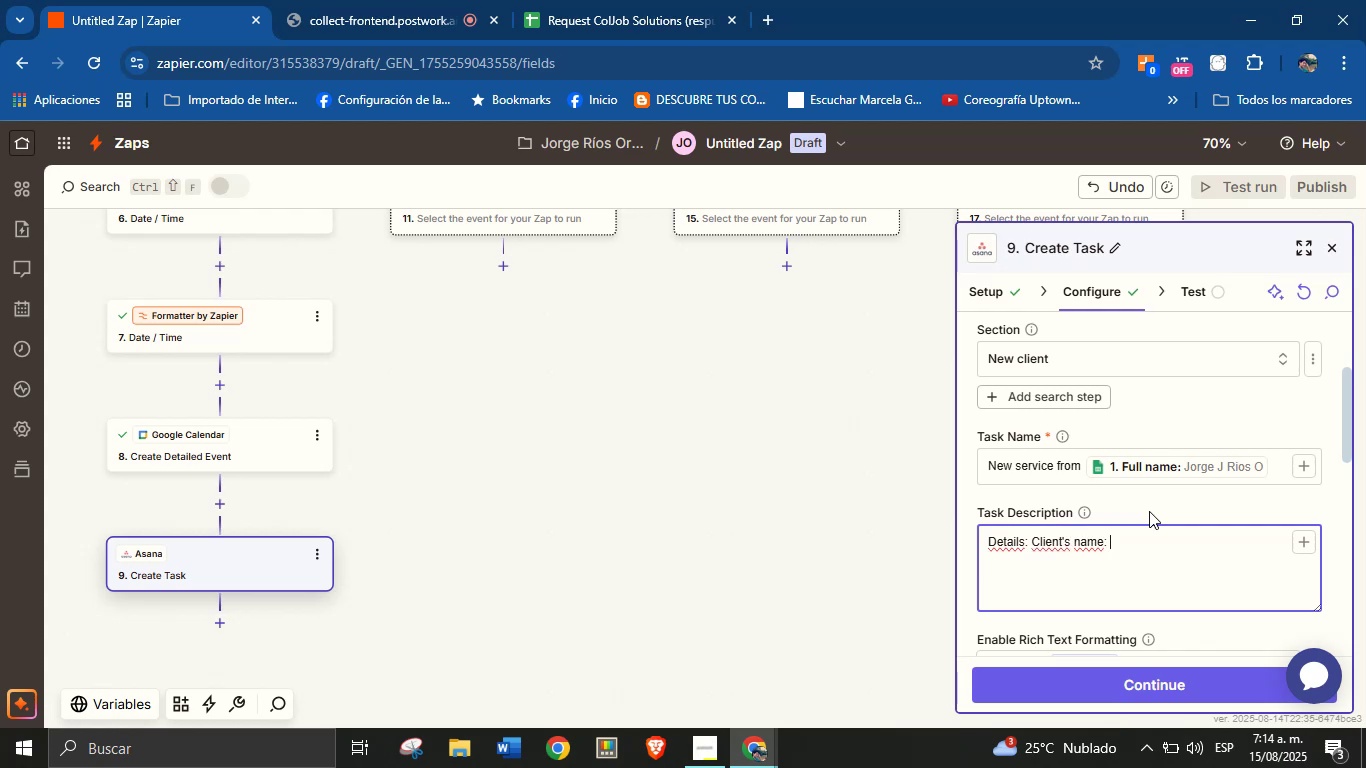 
left_click([1032, 543])
 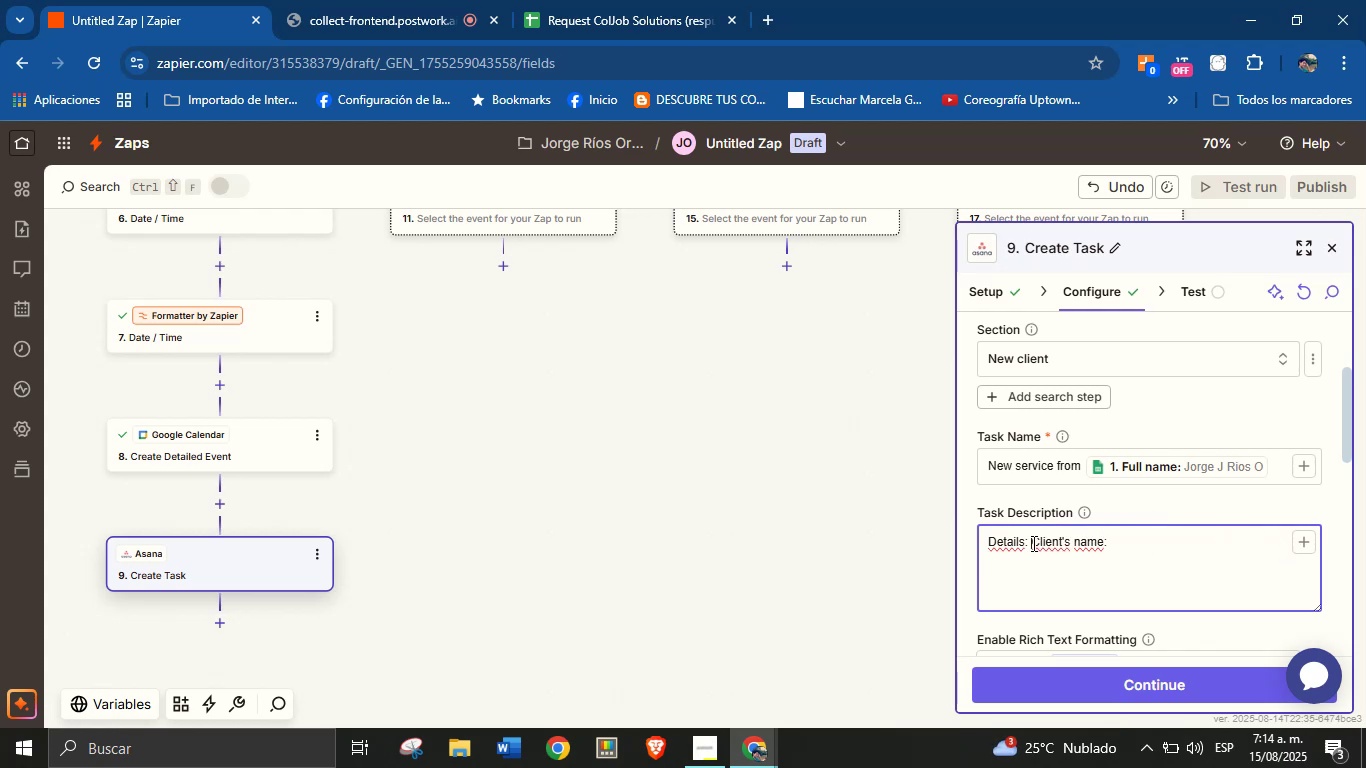 
key(Enter)
 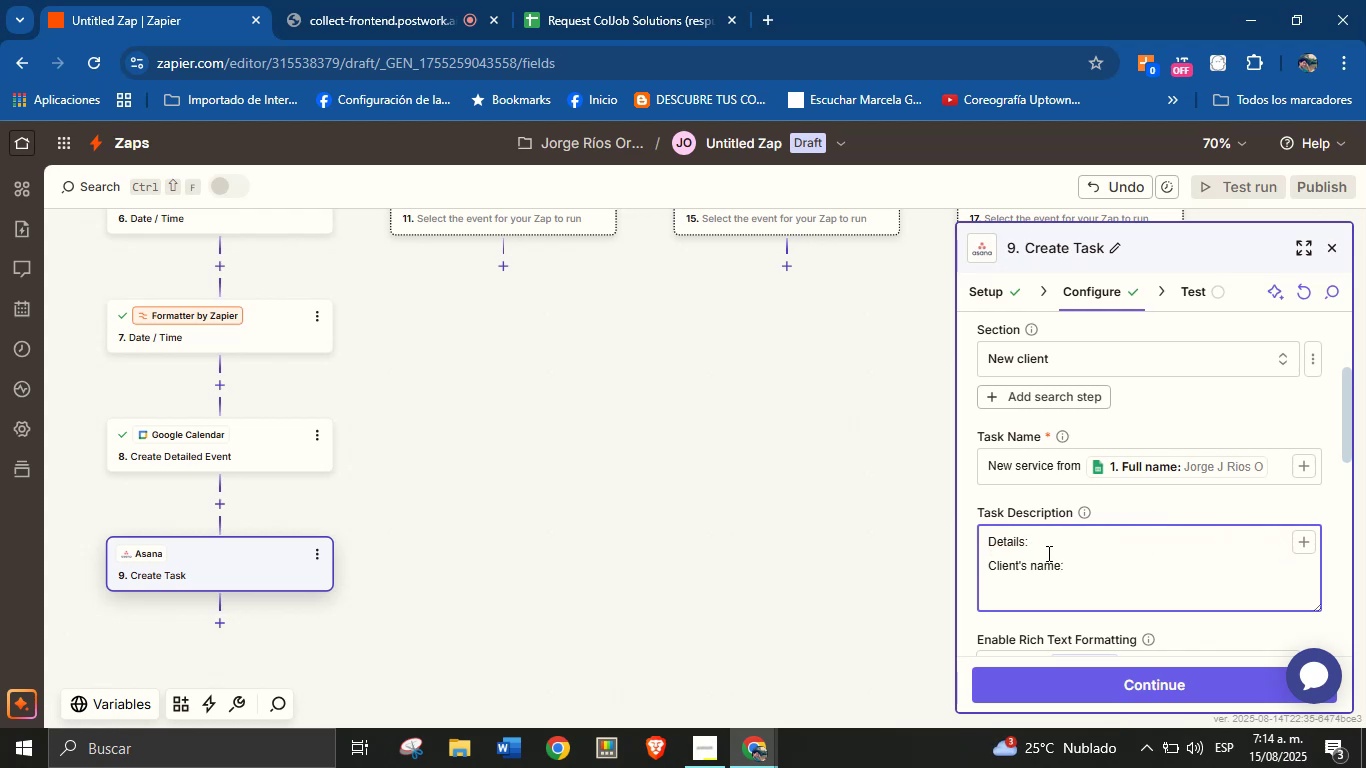 
left_click([1087, 562])
 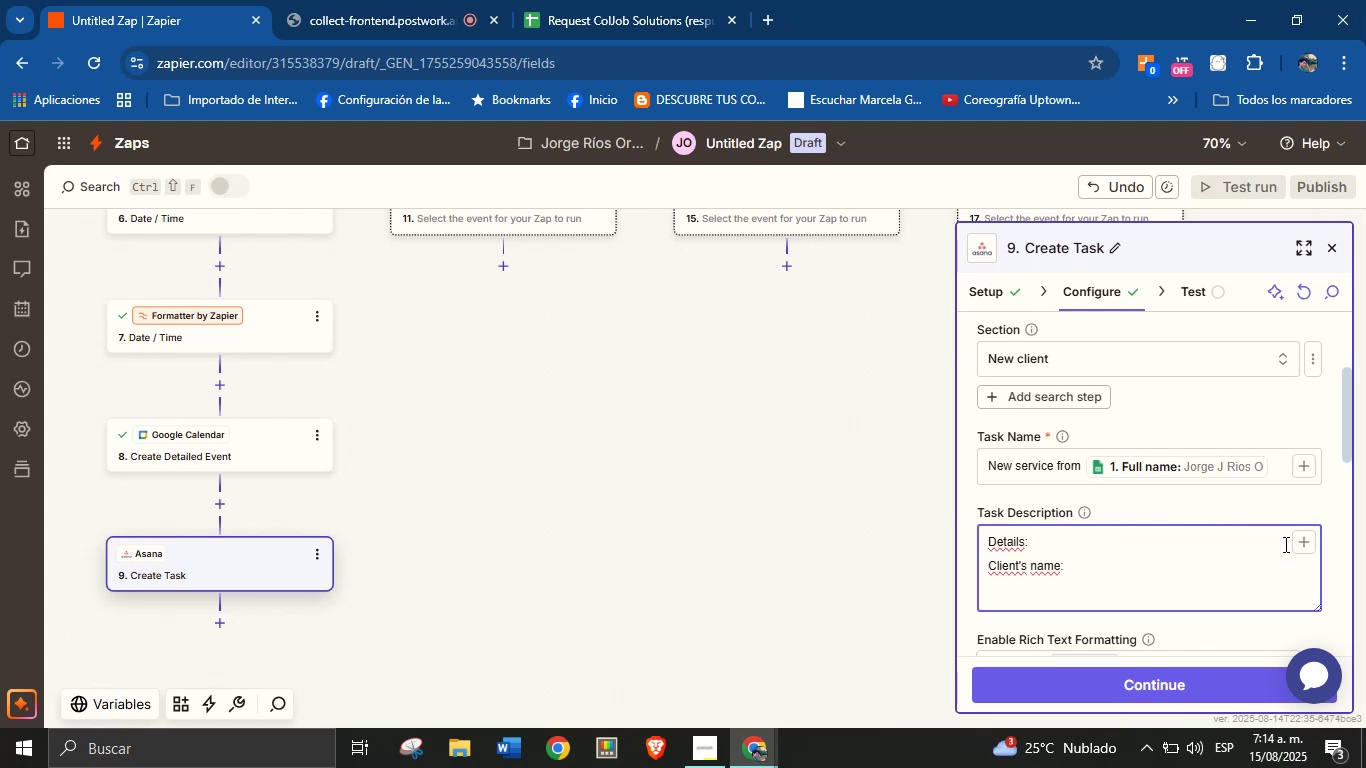 
left_click([1293, 543])
 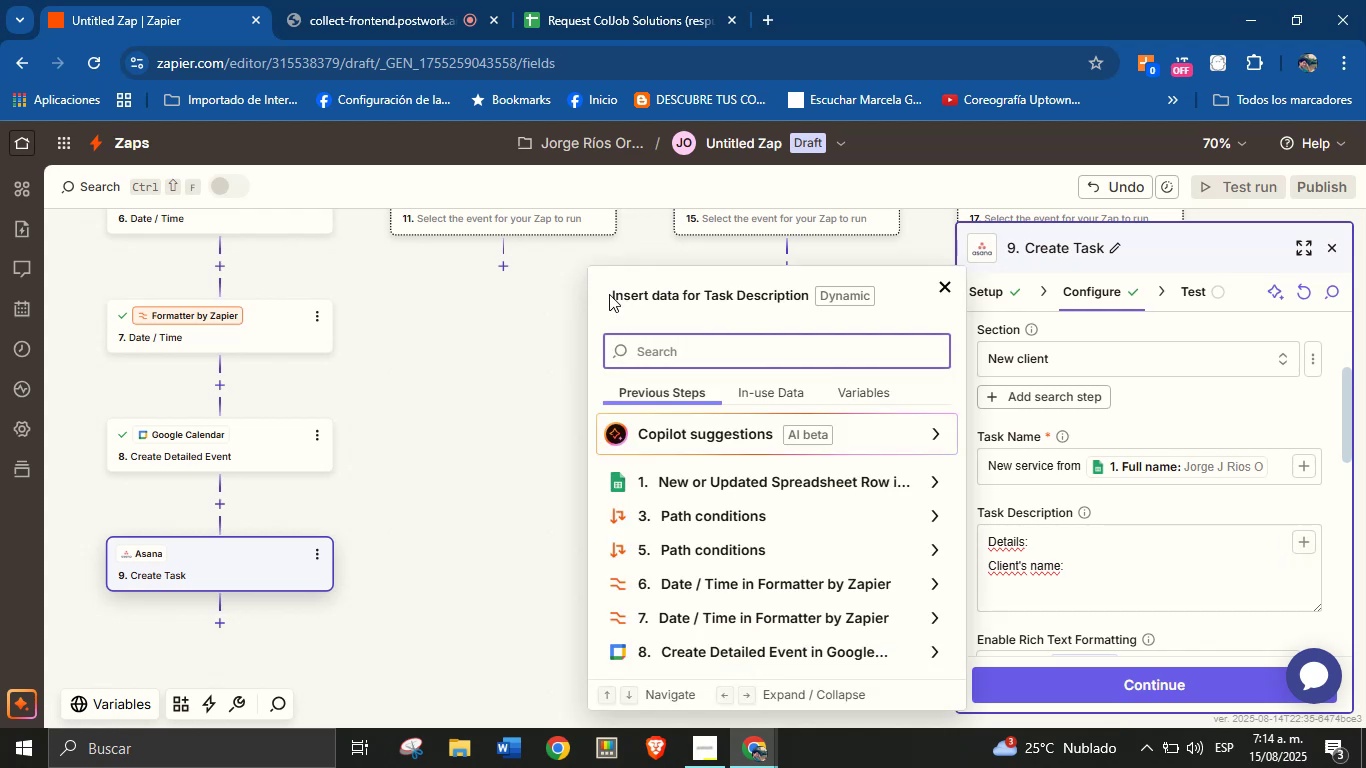 
type(name)
 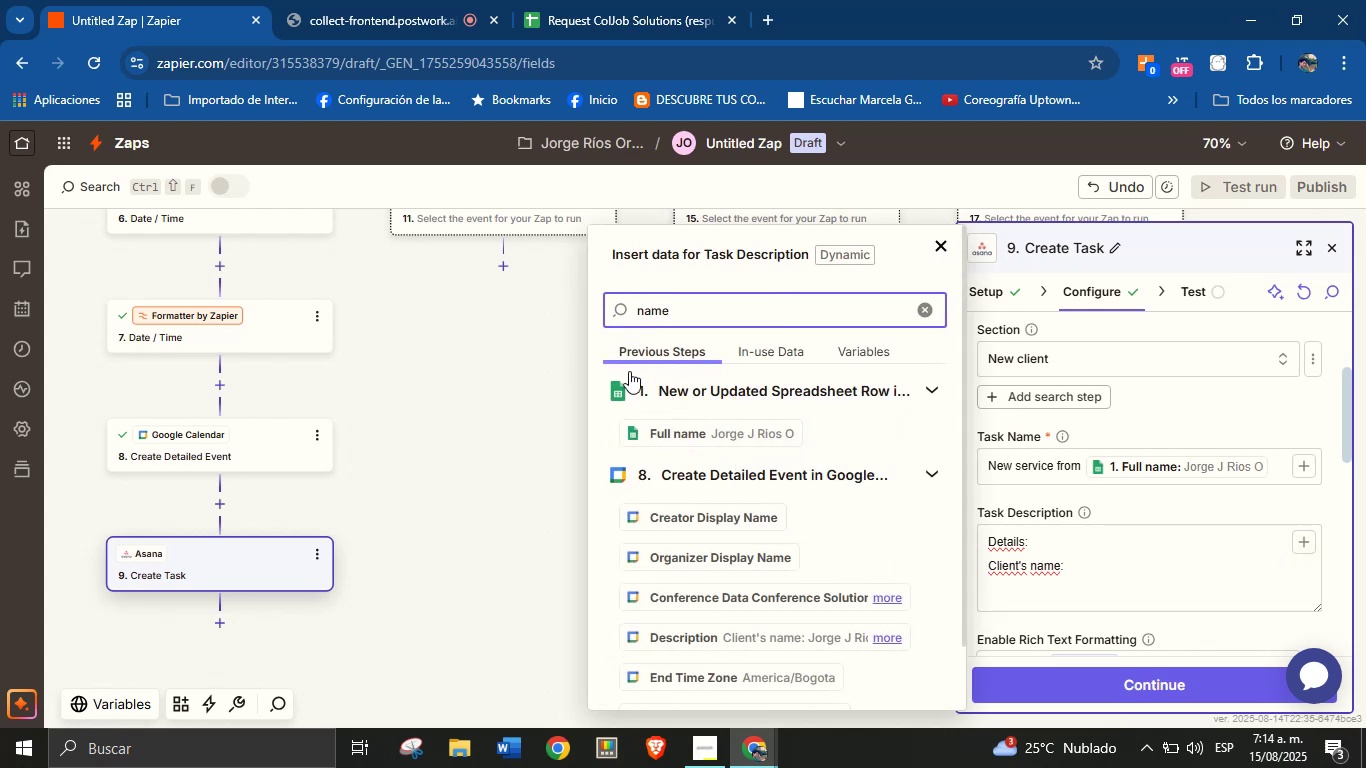 
left_click([672, 438])
 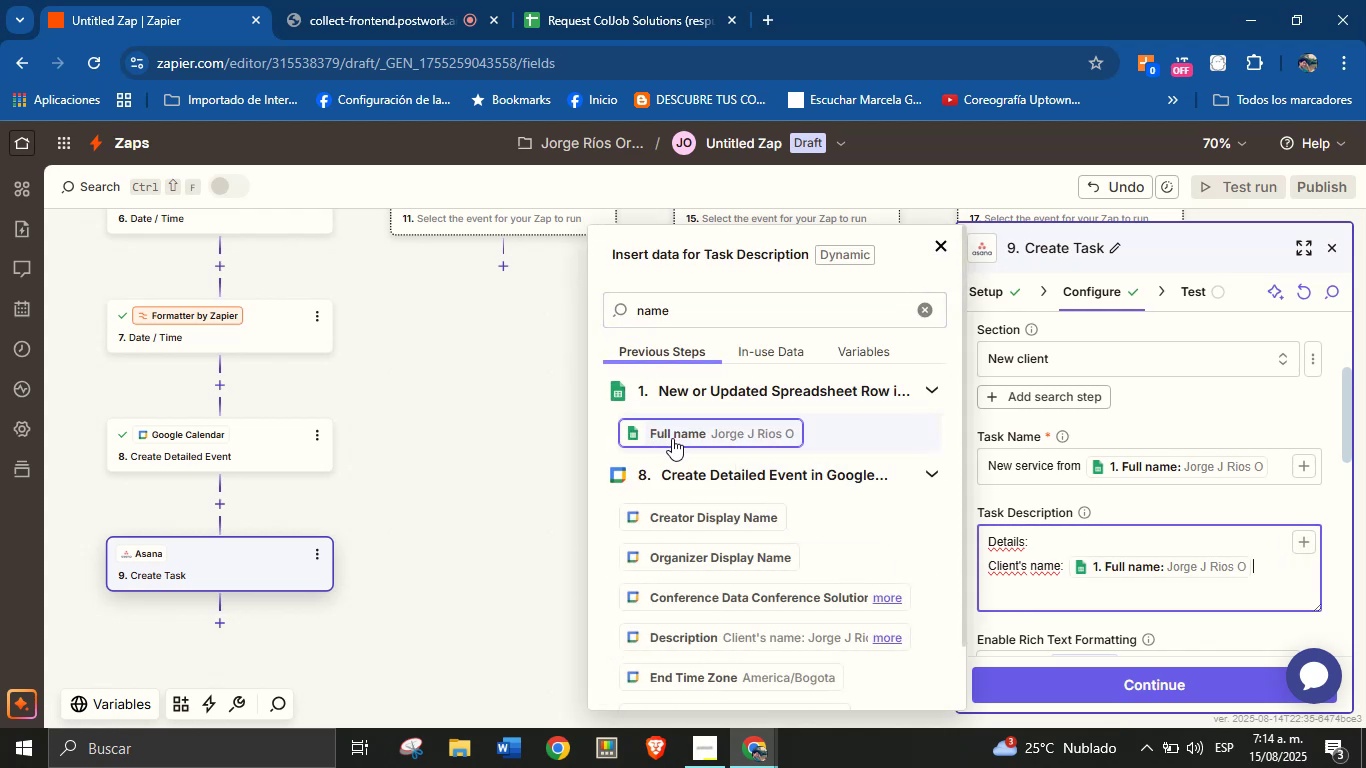 
key(Enter)
 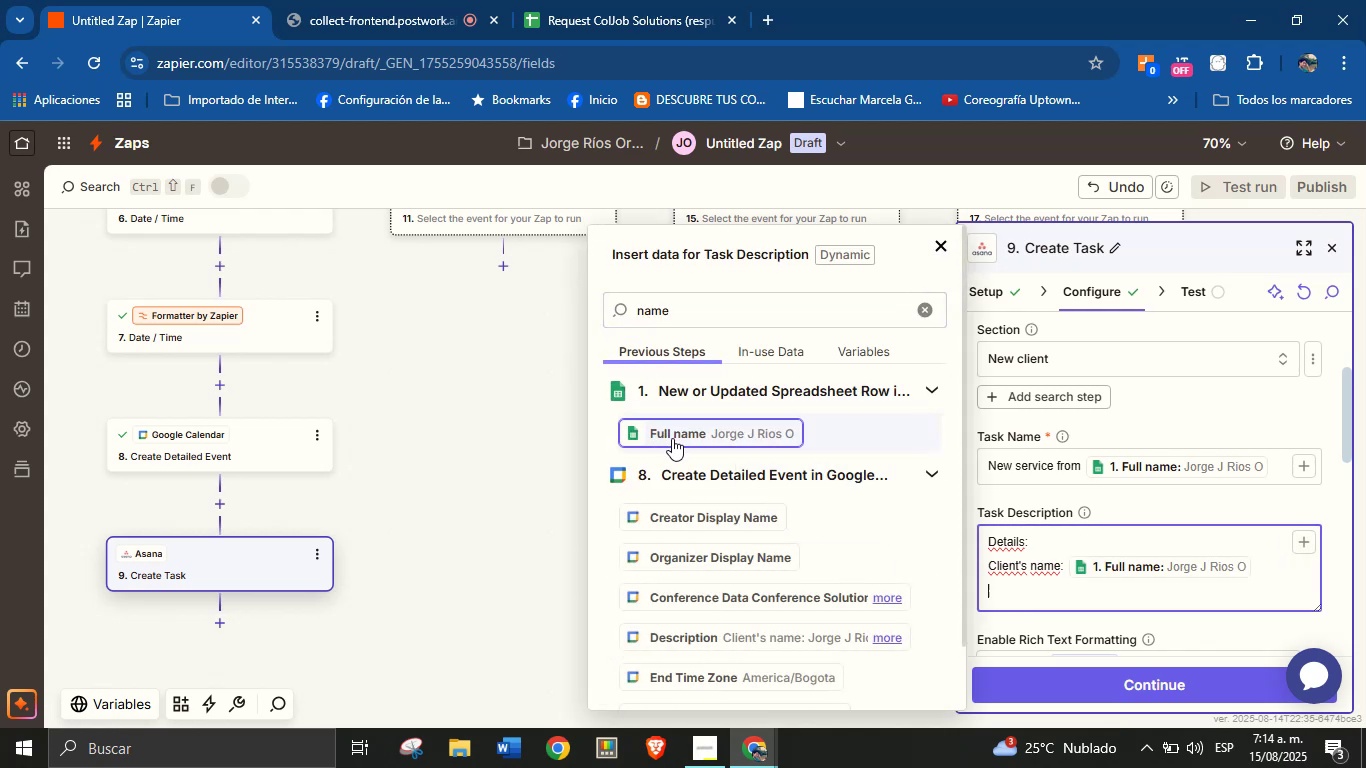 
type(Email> )
 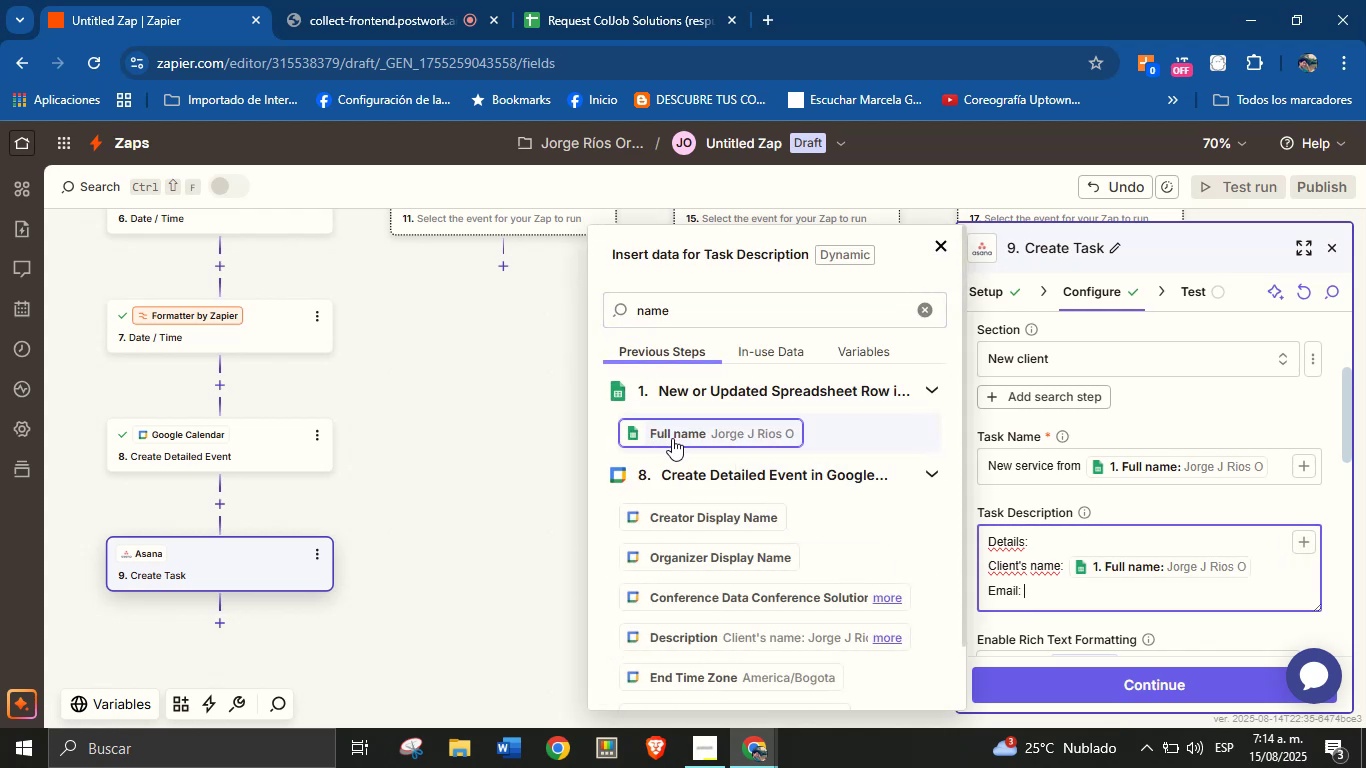 
double_click([715, 317])
 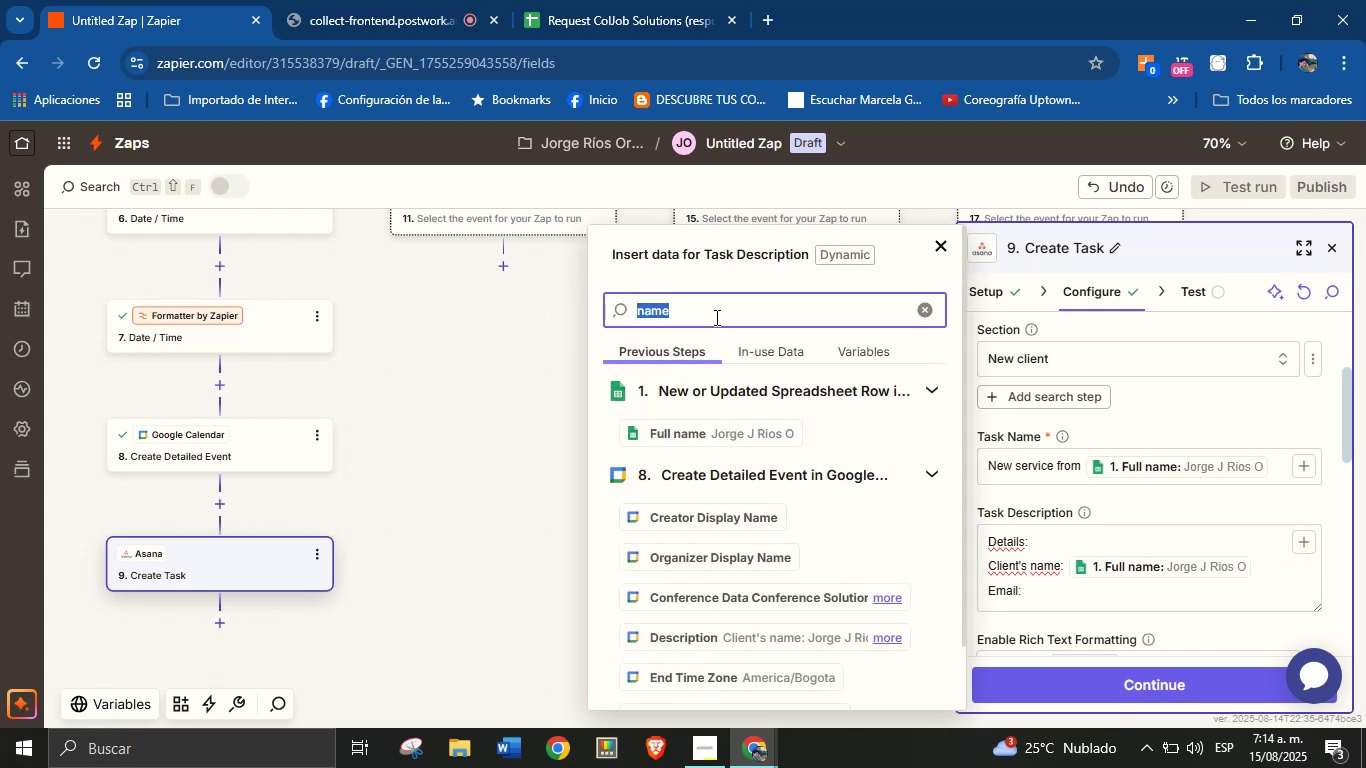 
type(email)
 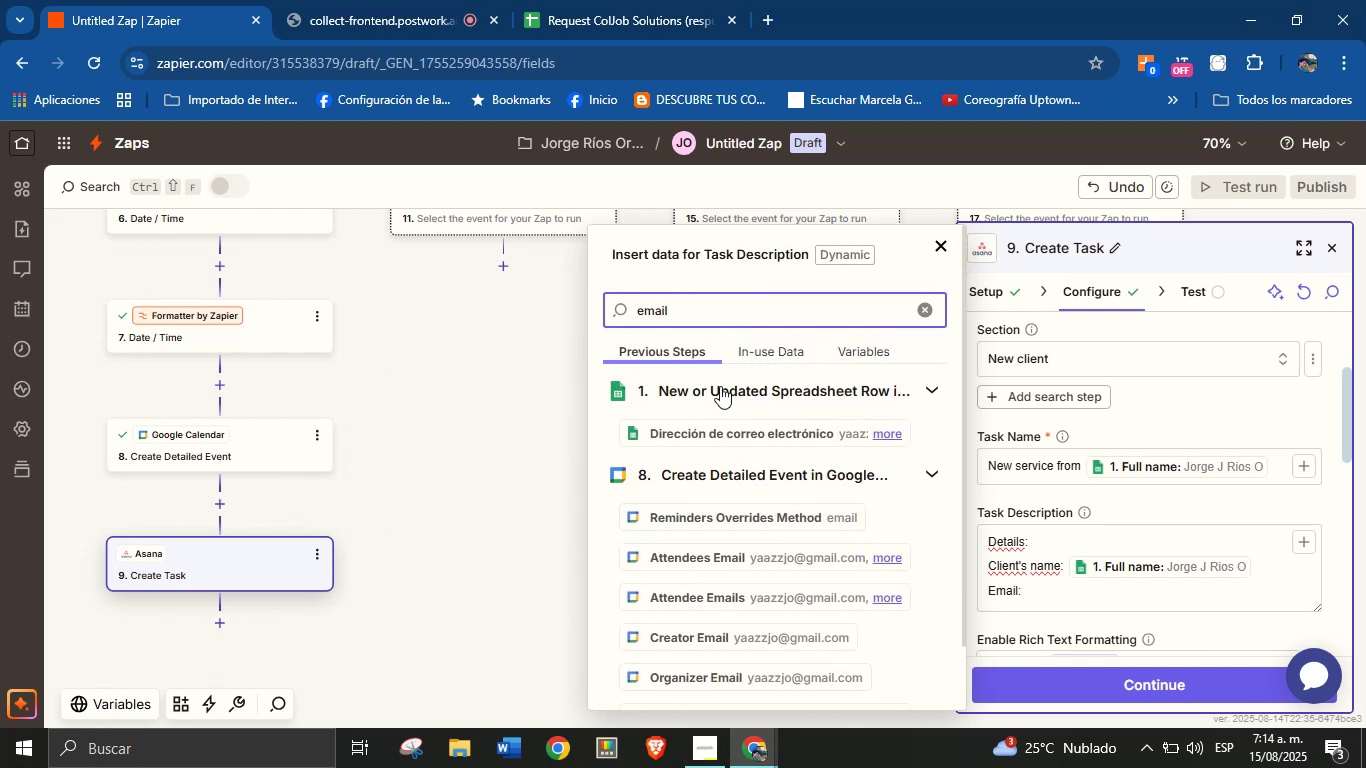 
left_click([728, 430])
 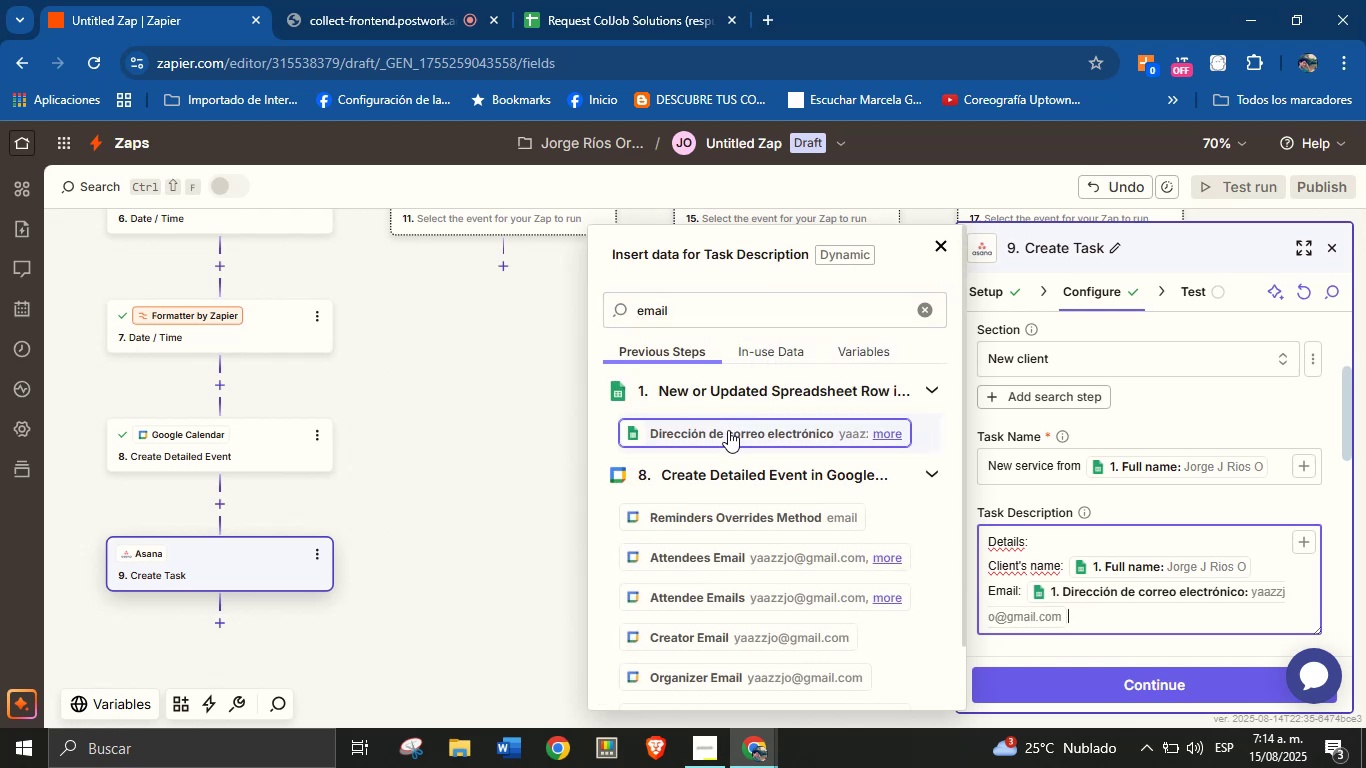 
key(Enter)
 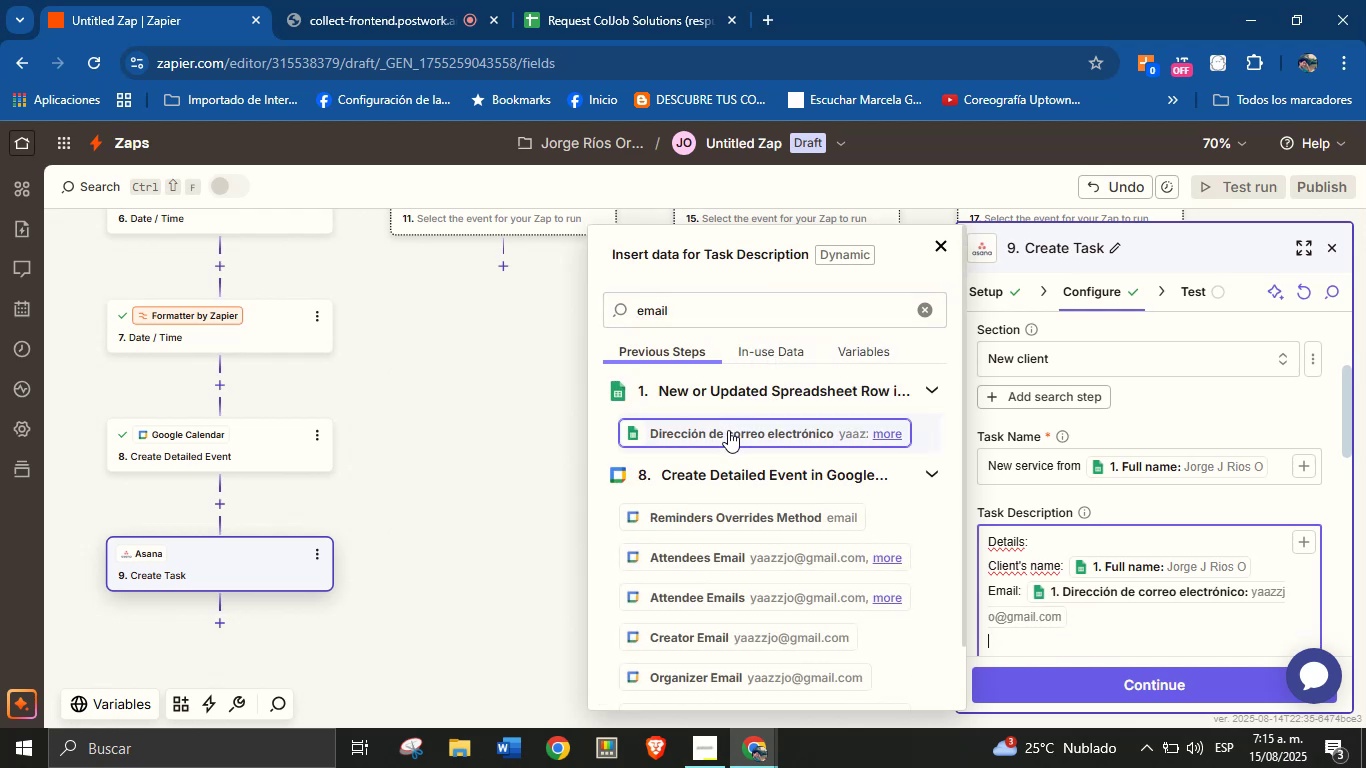 
wait(6.16)
 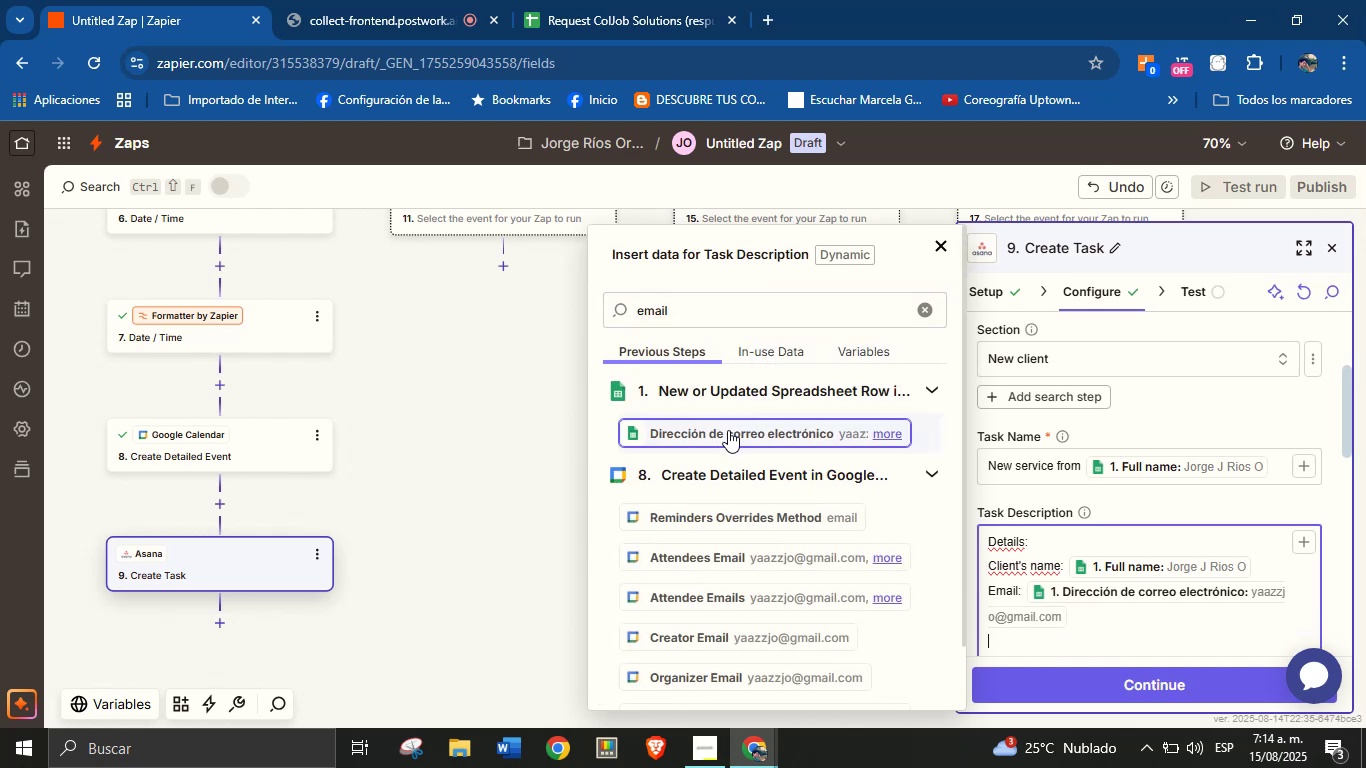 
type(Phne)
 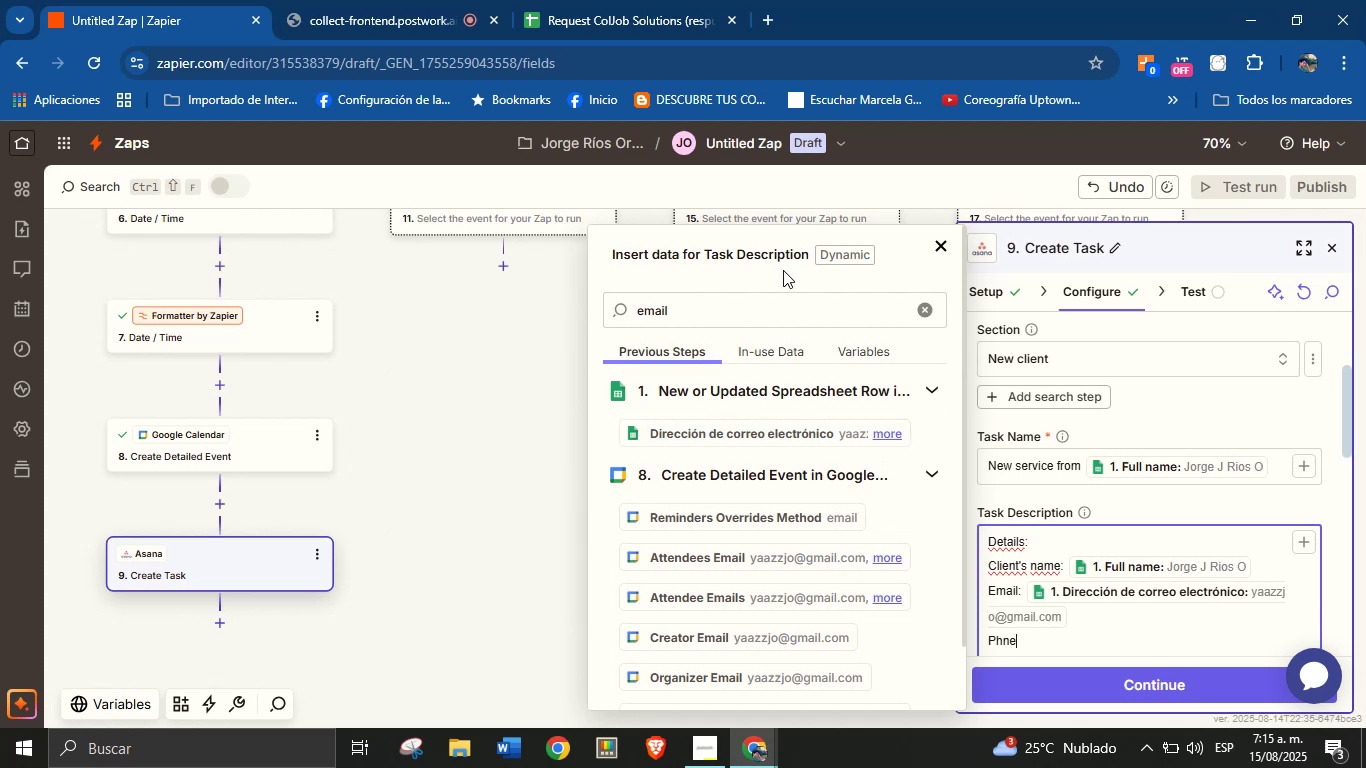 
double_click([732, 304])
 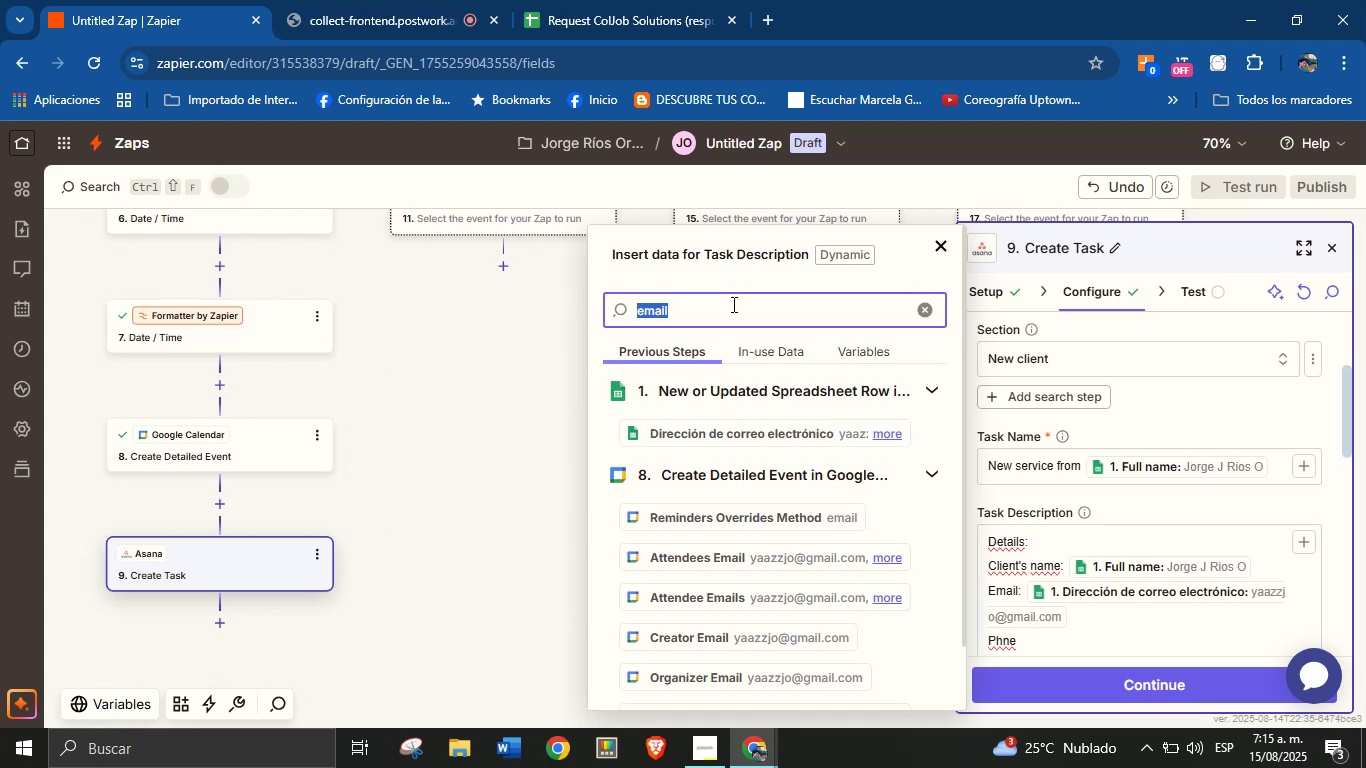 
type(phon)
 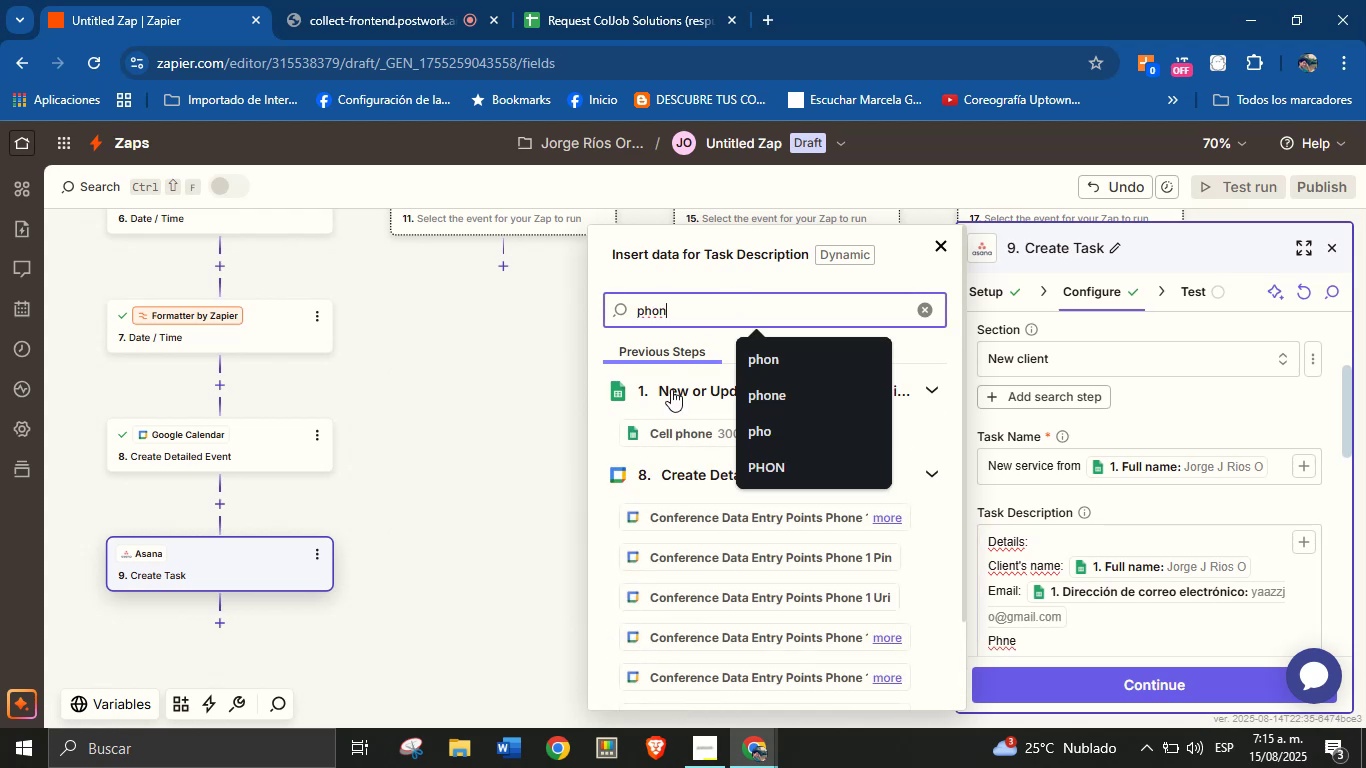 
left_click([682, 428])
 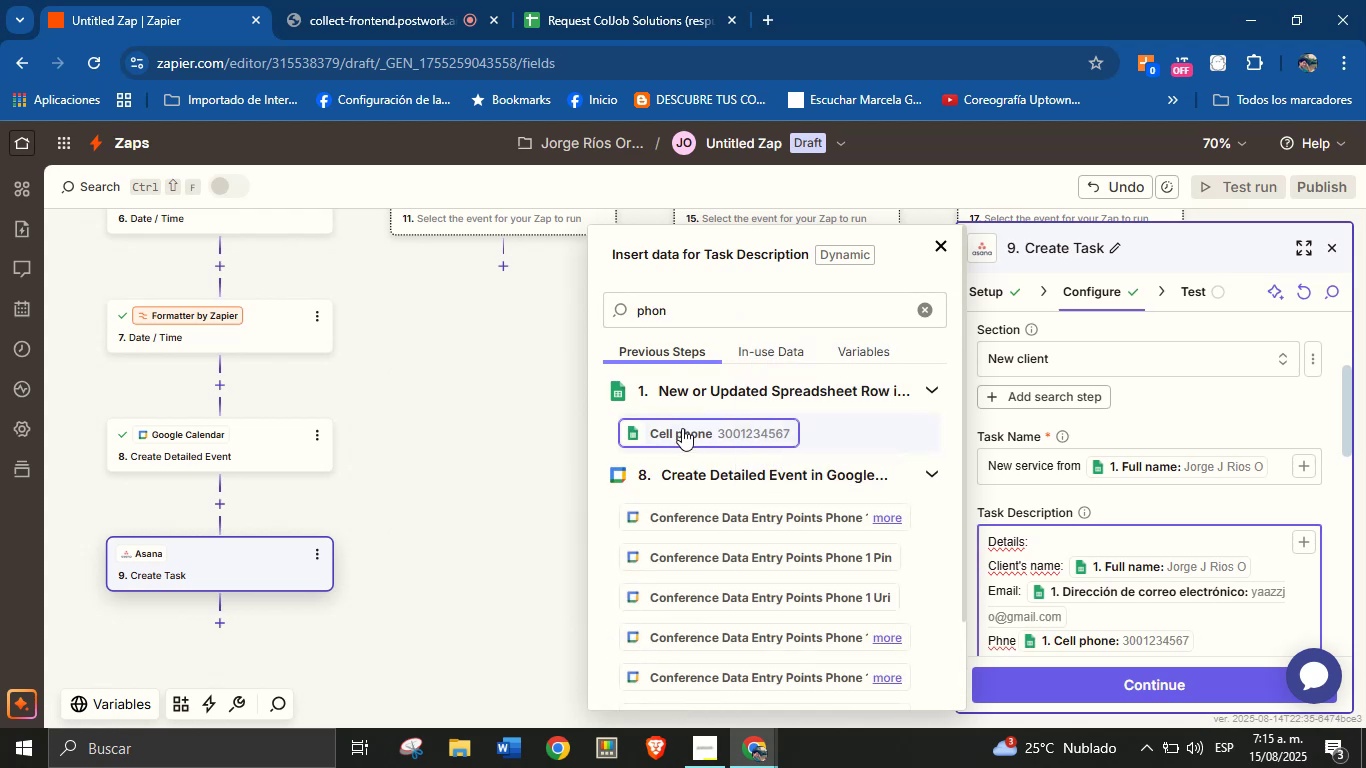 
key(Enter)
 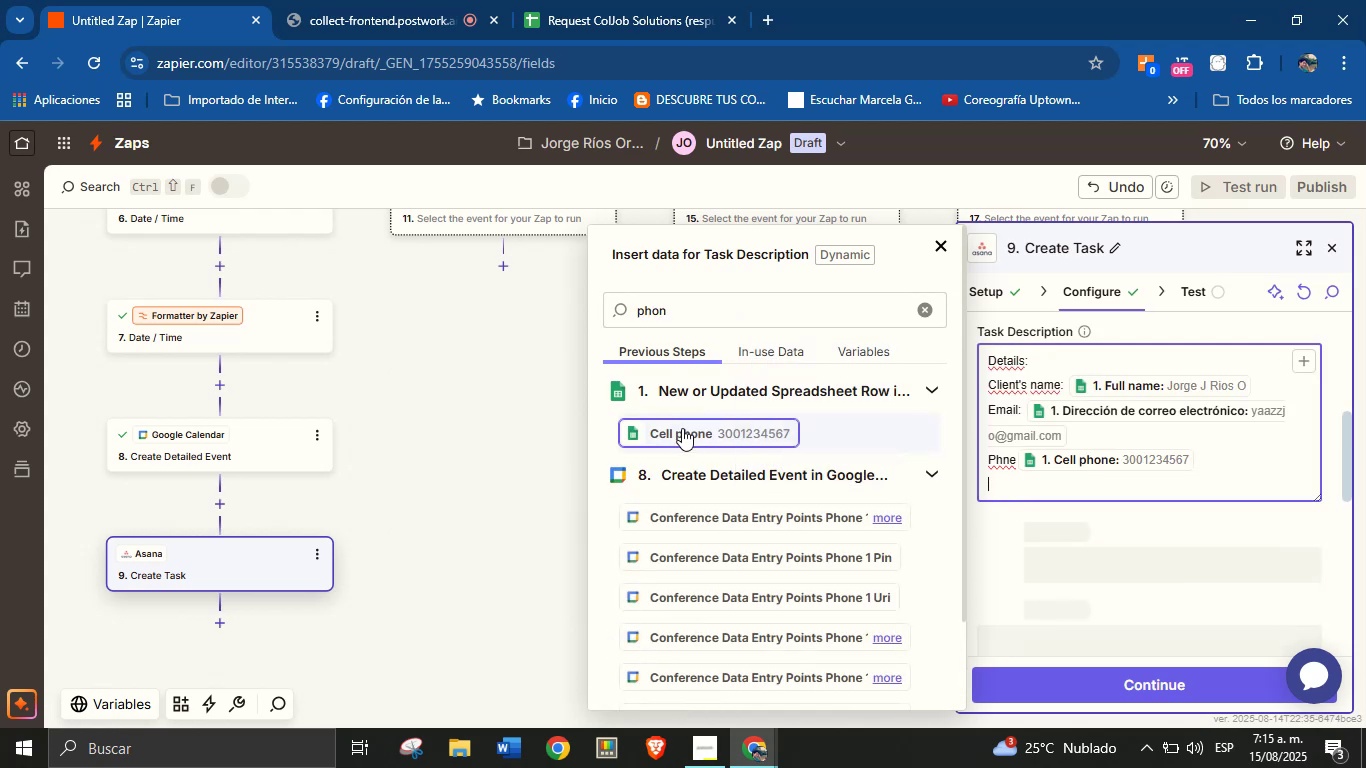 
type(Area> )
 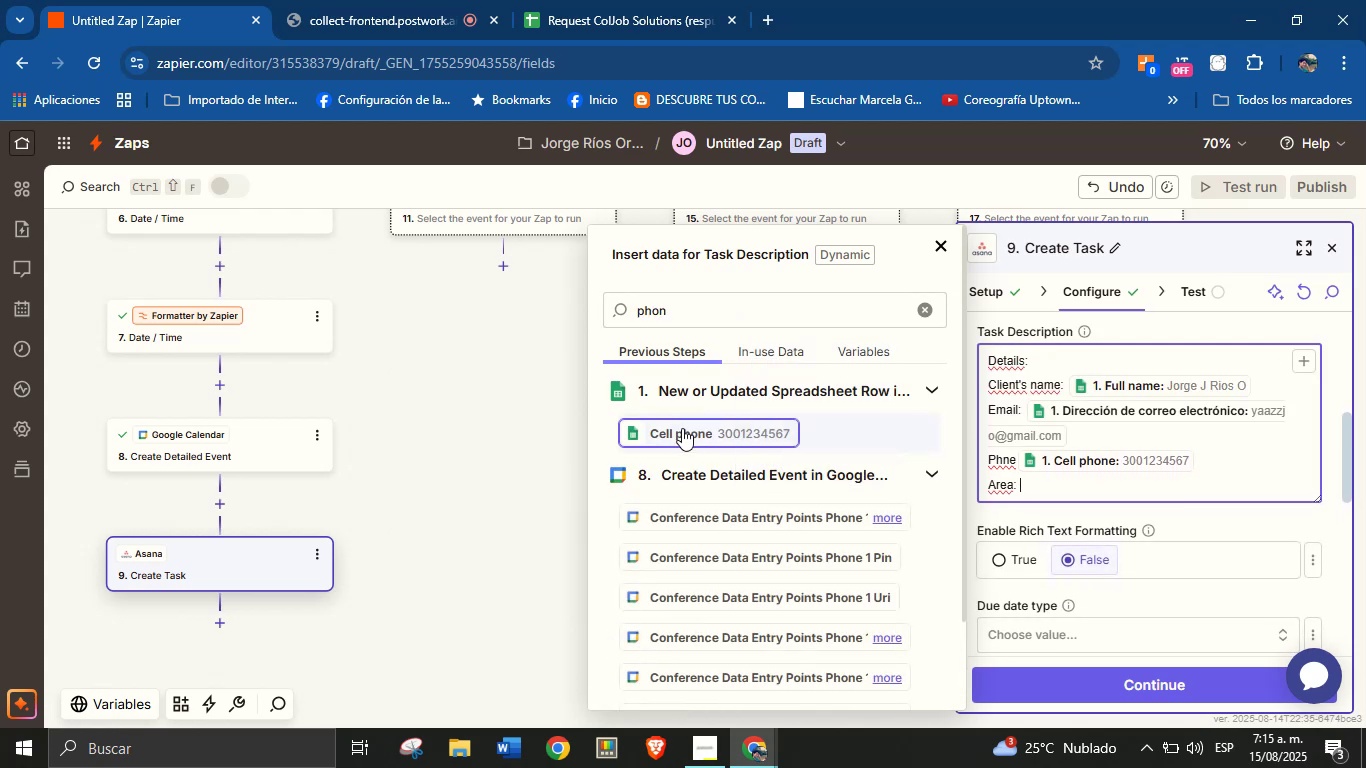 
double_click([722, 314])
 